 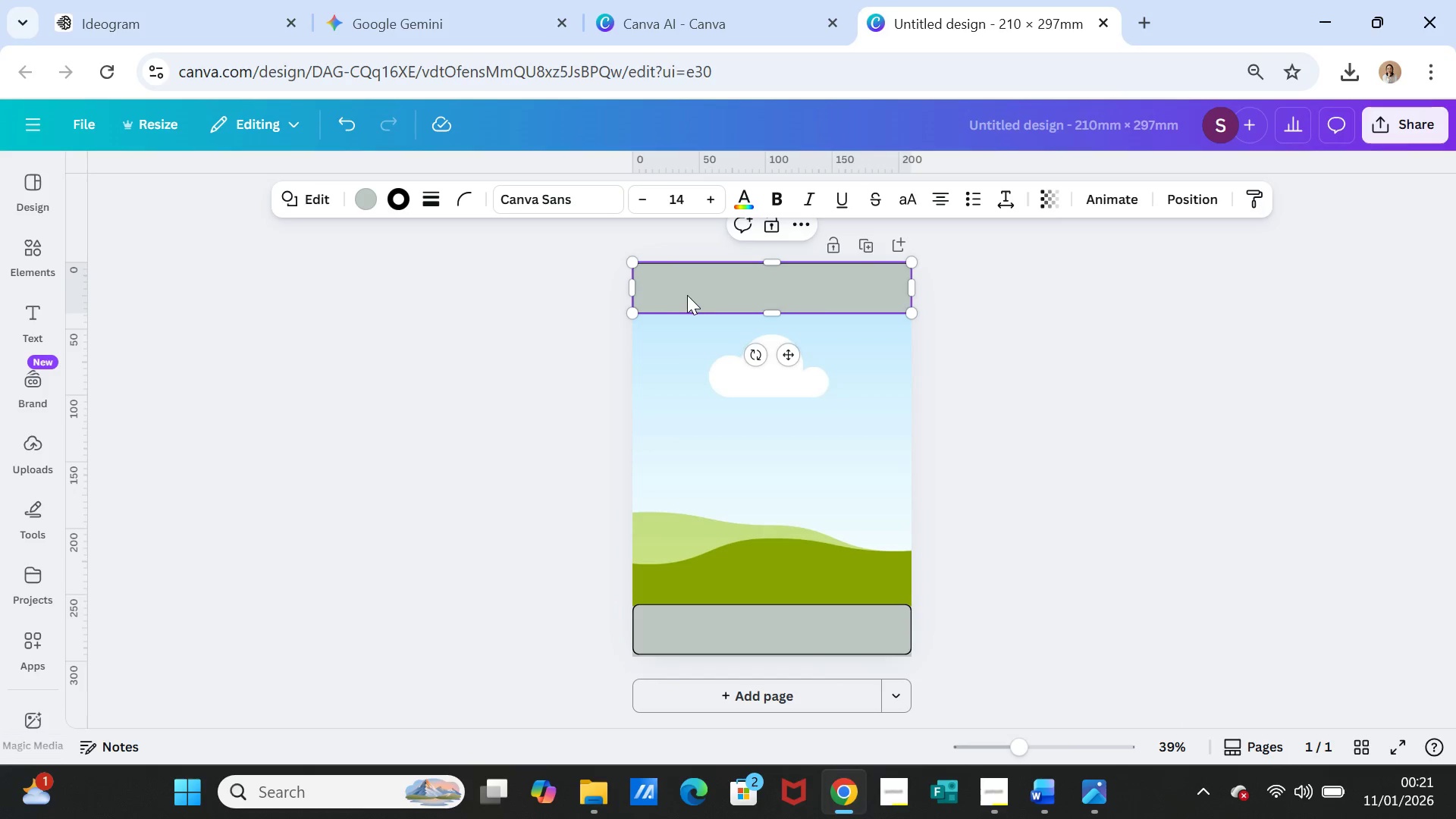 
key(Control+V)
 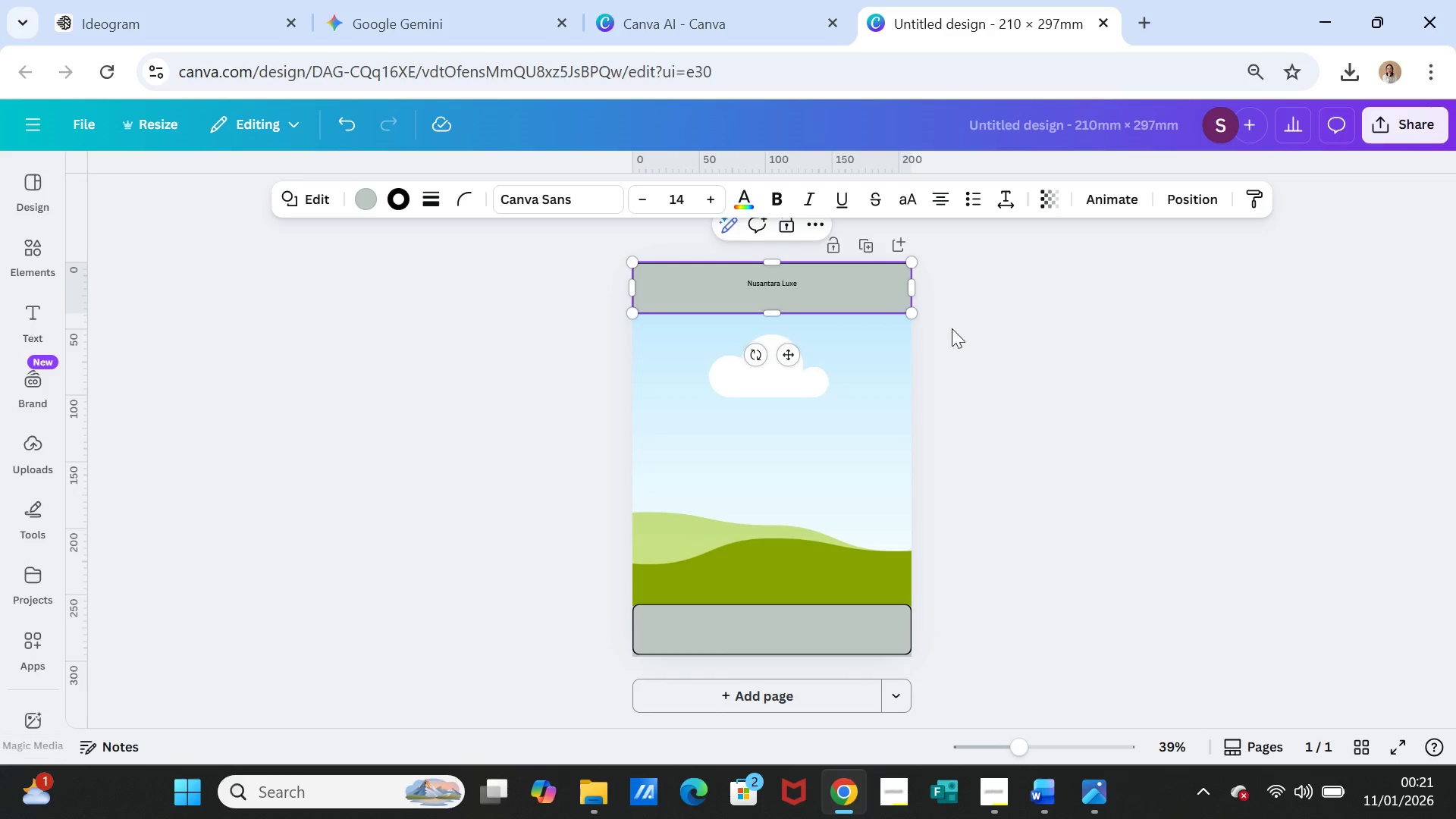 
left_click([954, 332])
 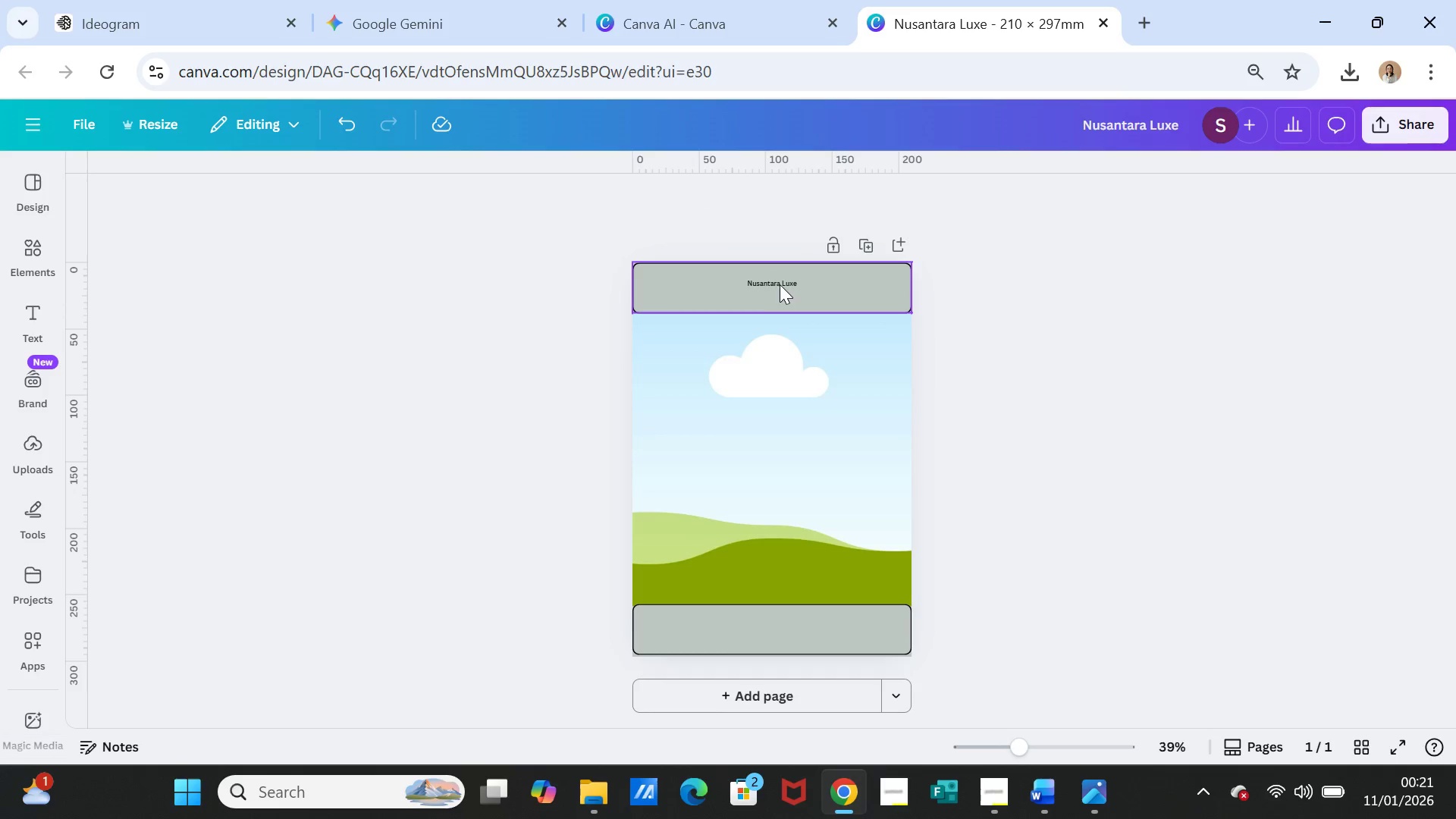 
left_click([780, 281])
 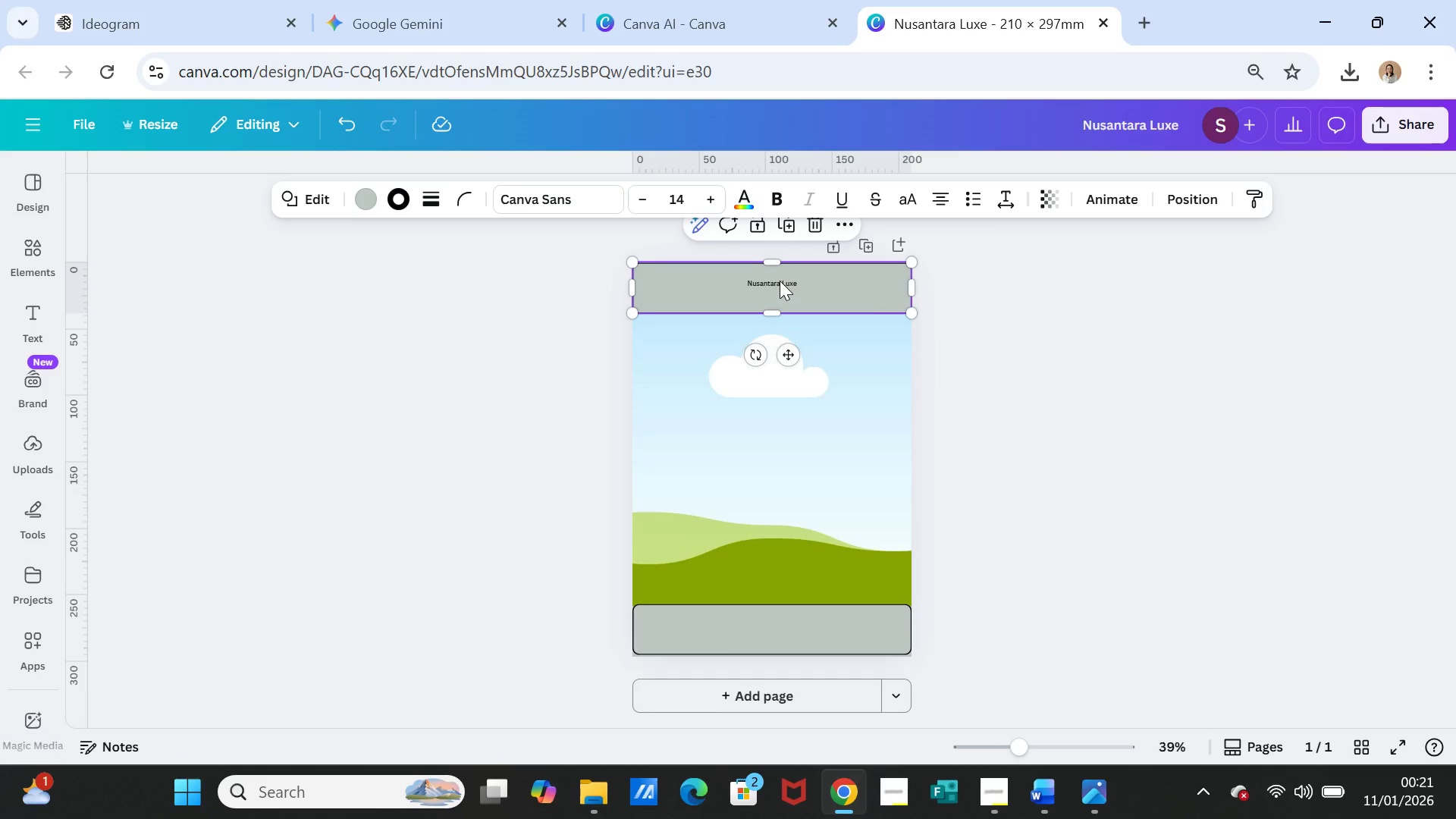 
double_click([780, 281])
 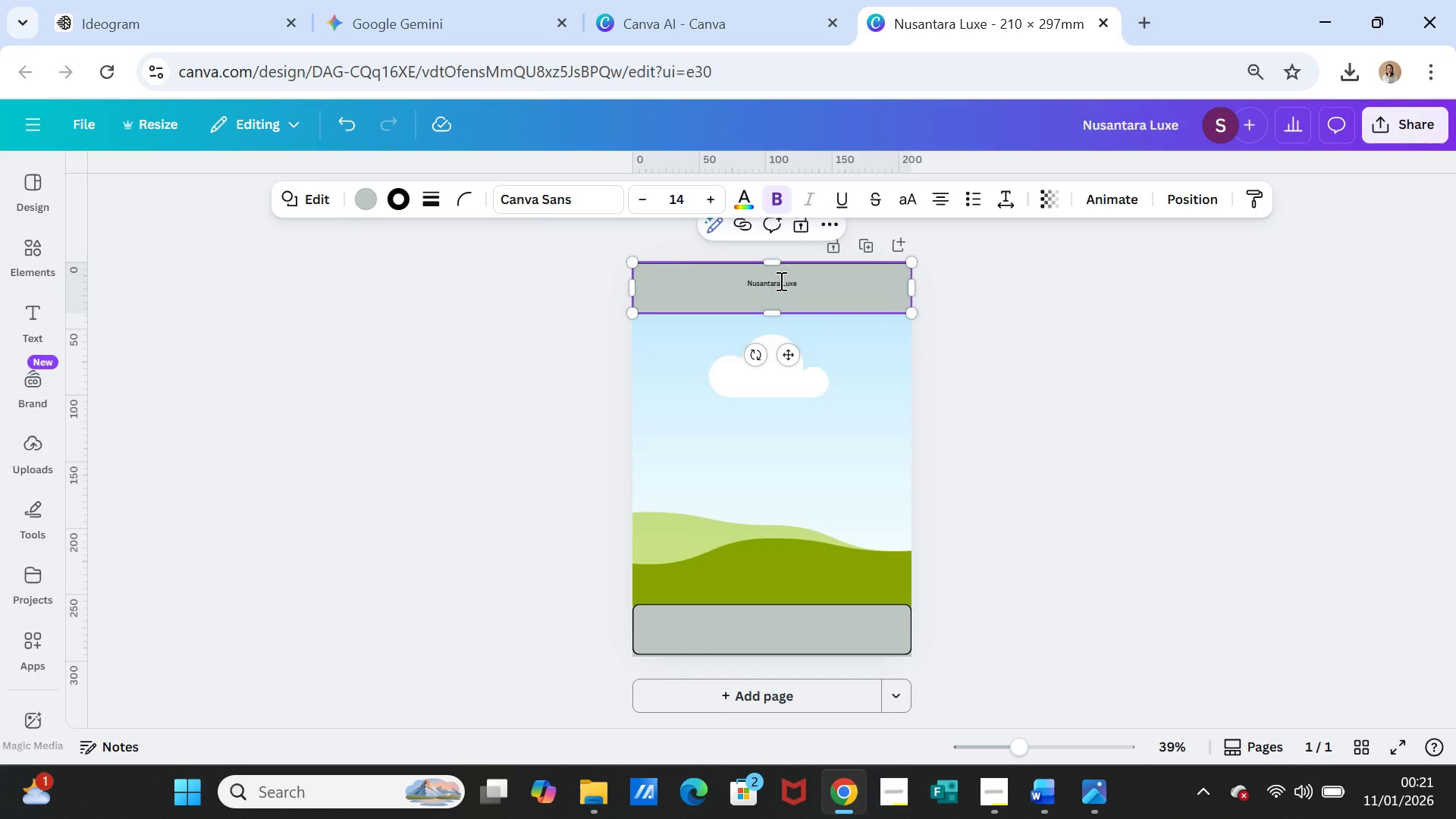 
double_click([780, 281])
 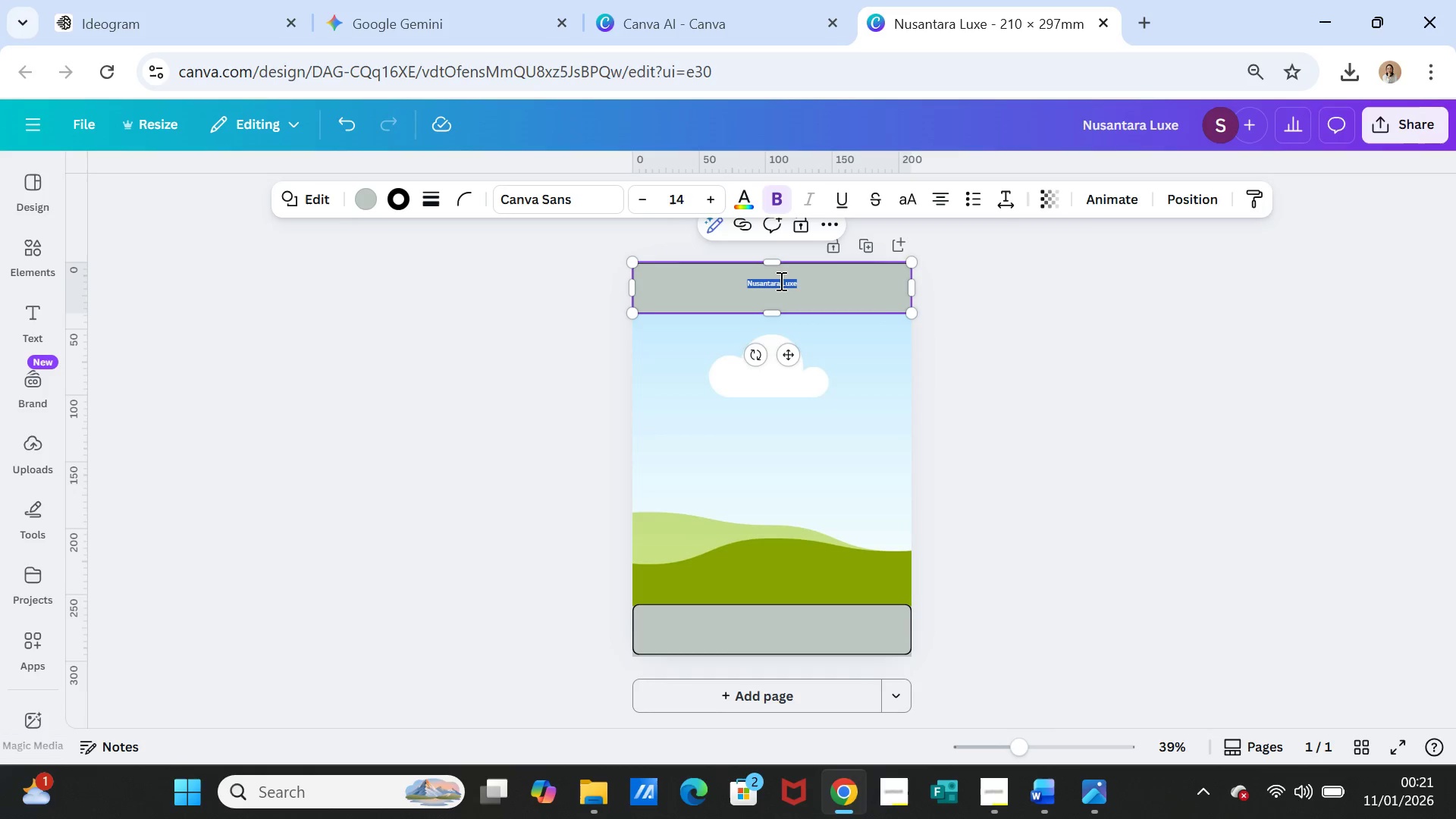 
triple_click([780, 281])
 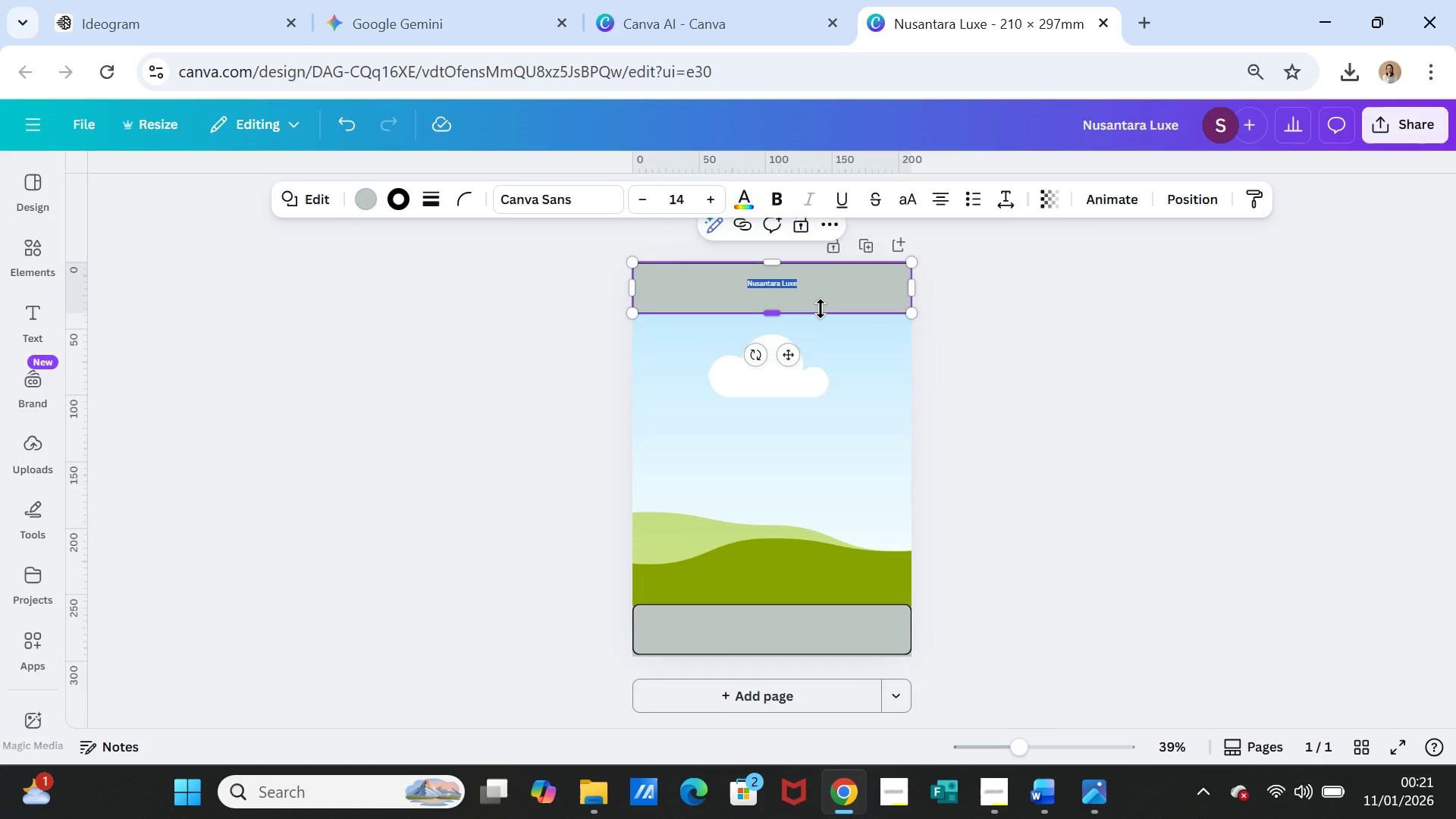 
left_click([1109, 389])
 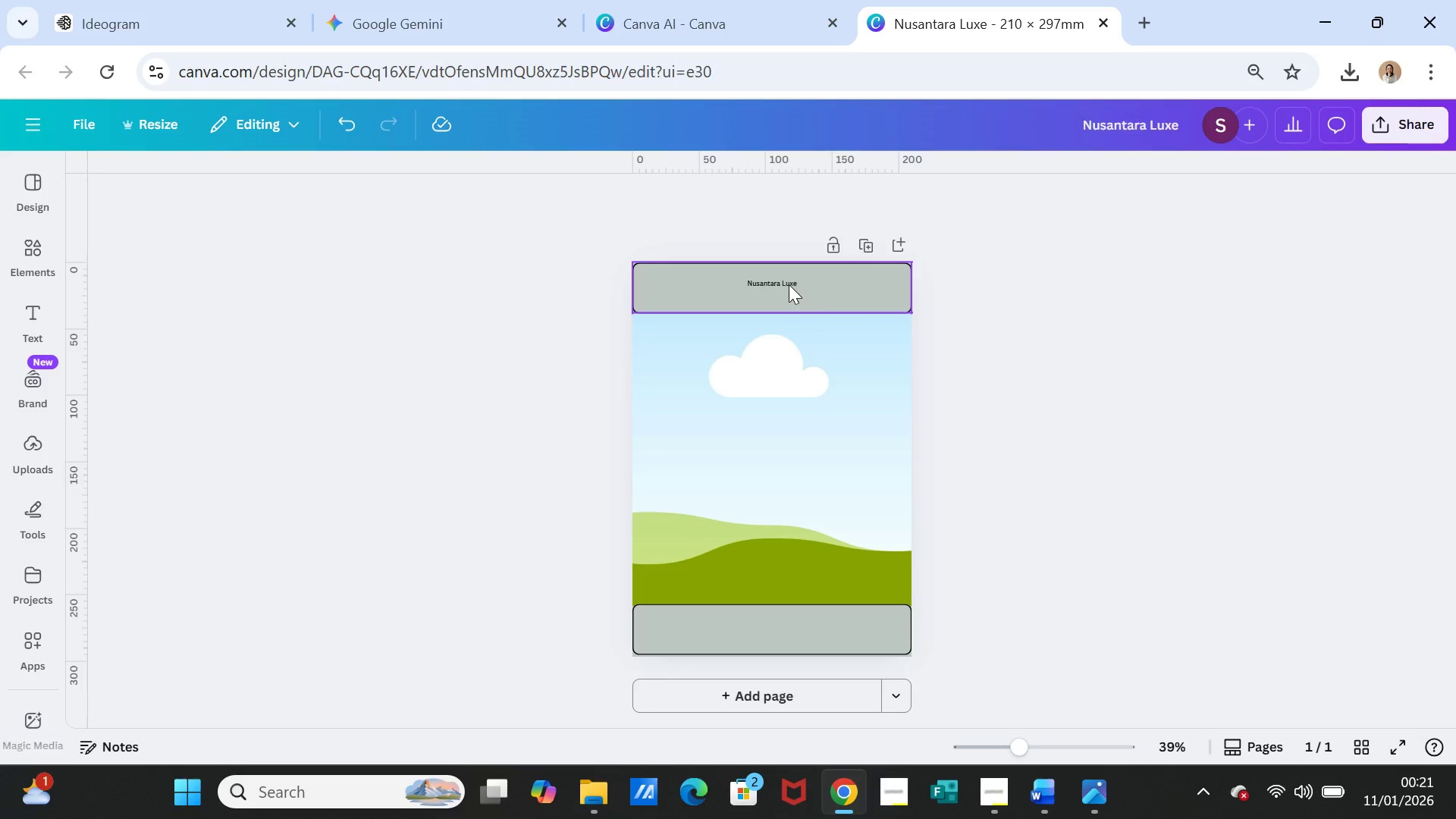 
left_click([786, 283])
 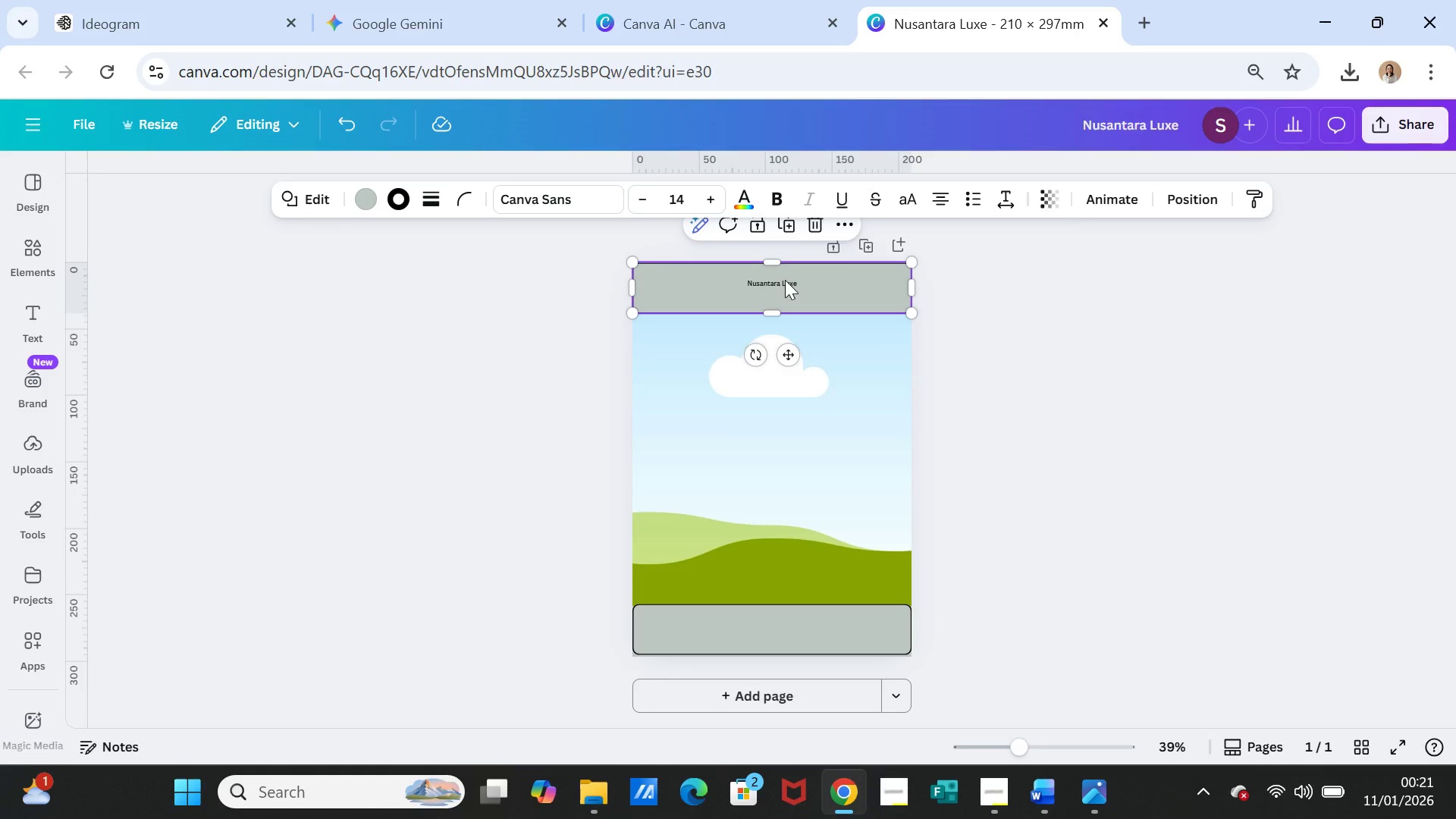 
double_click([785, 280])
 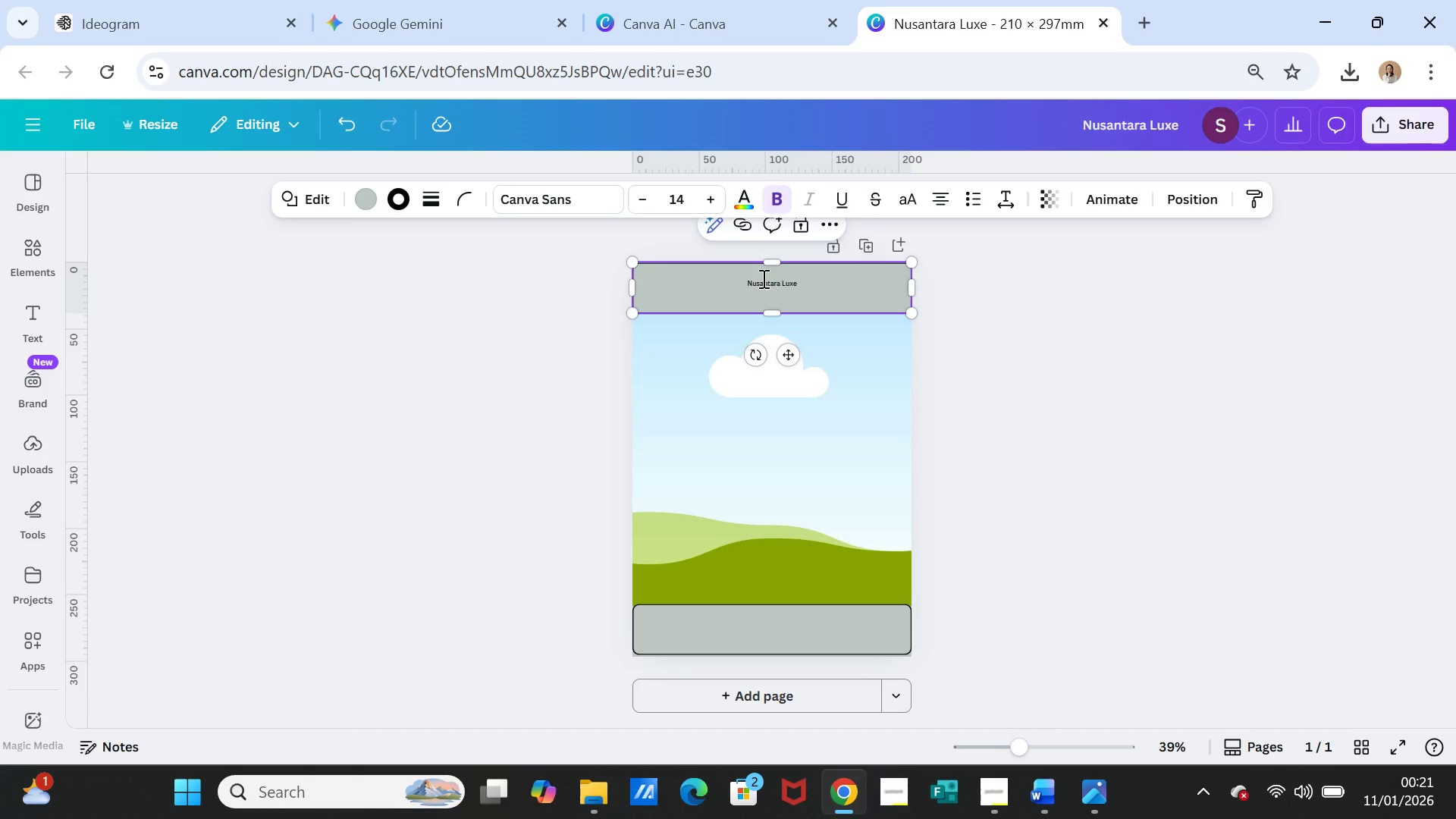 
double_click([762, 278])
 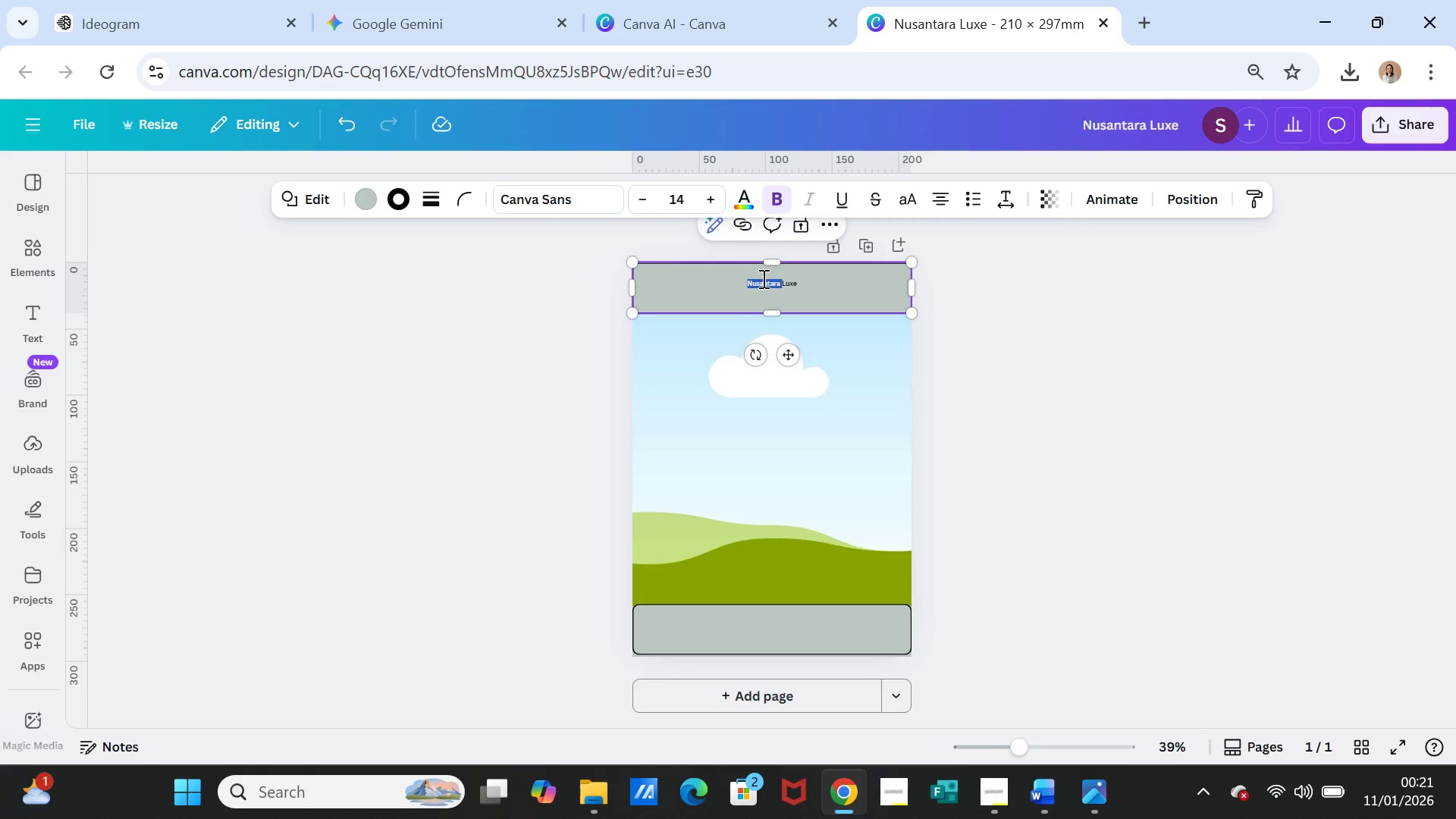 
triple_click([762, 278])
 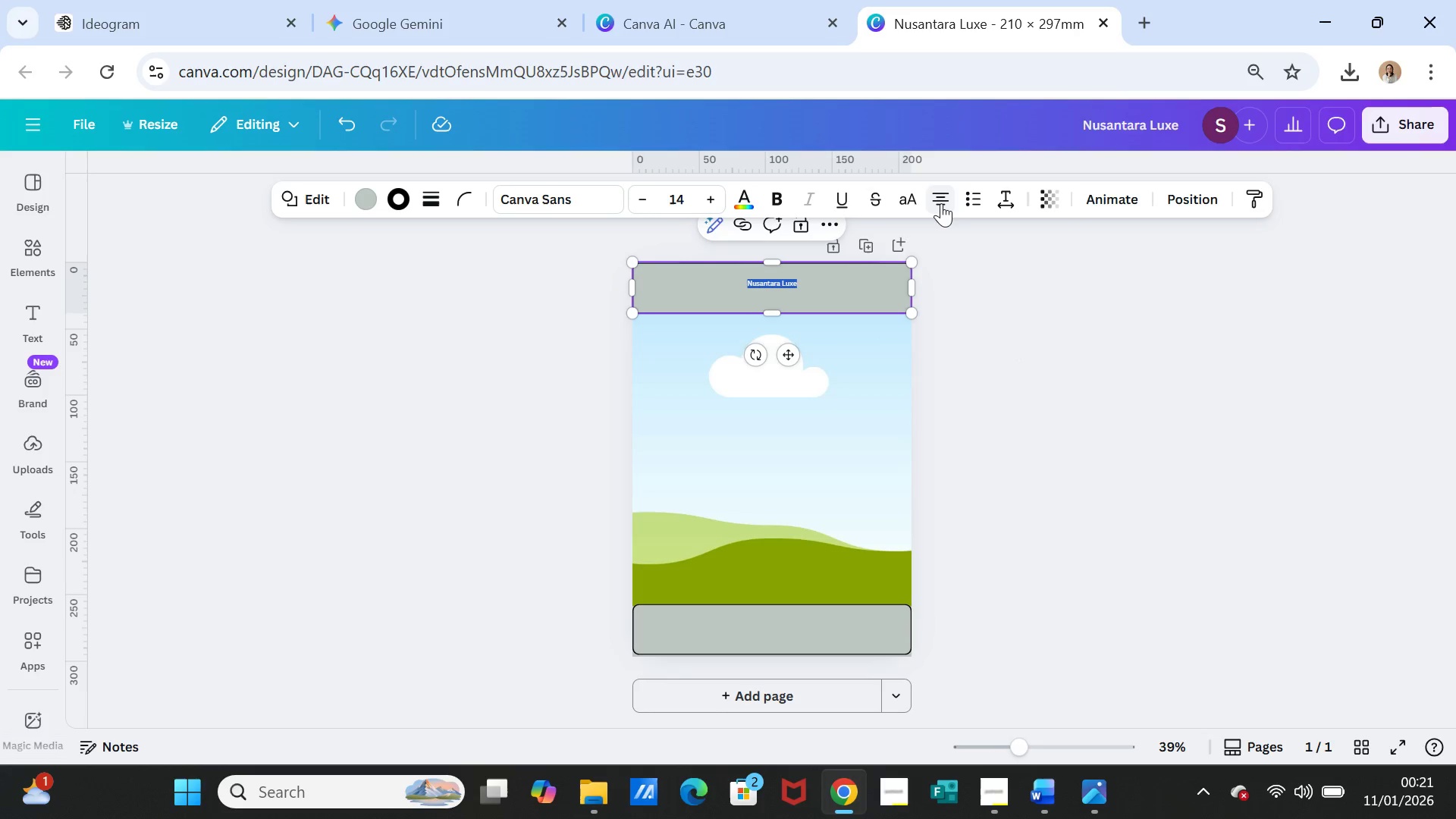 
left_click([941, 203])
 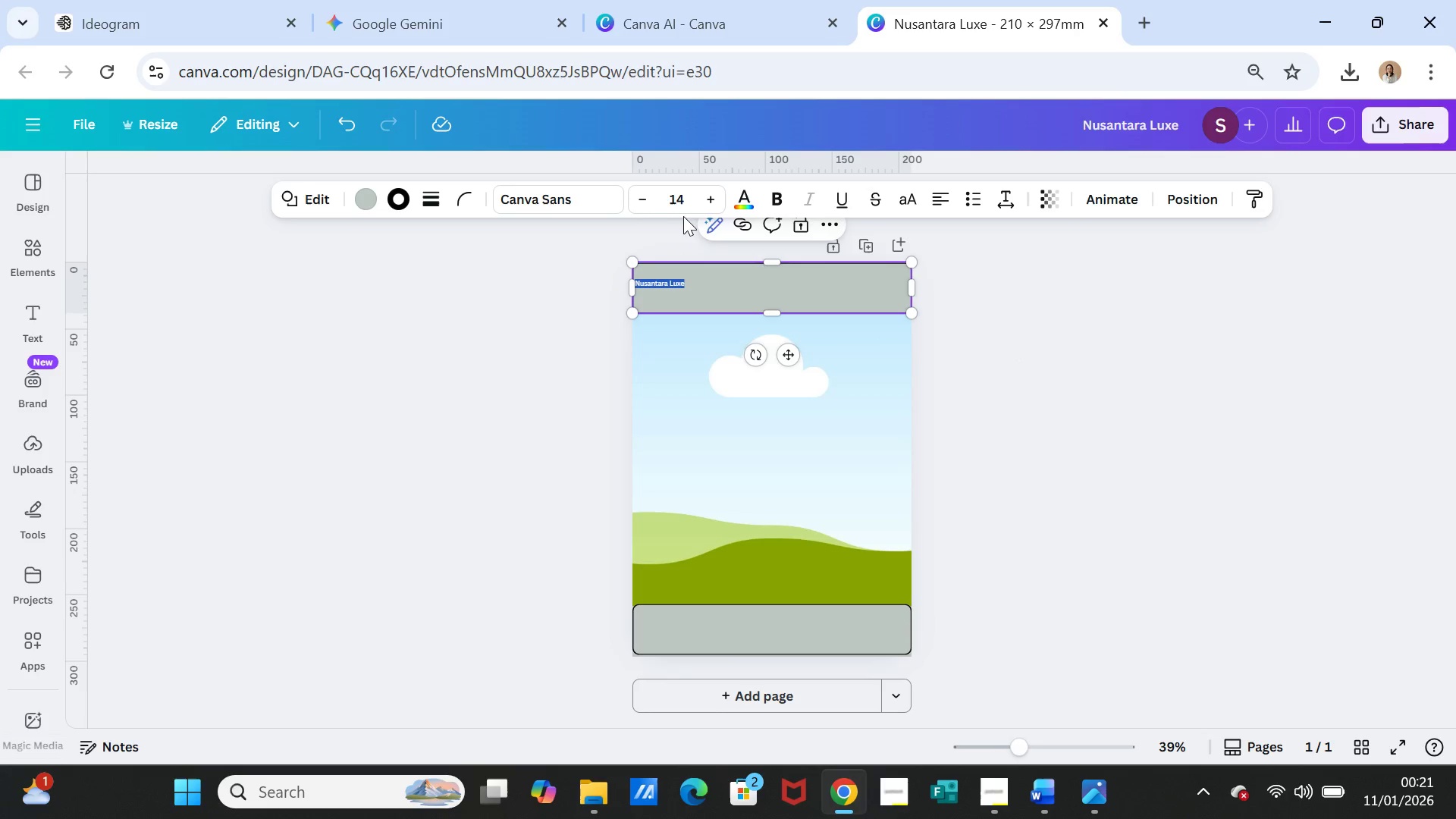 
double_click([716, 200])
 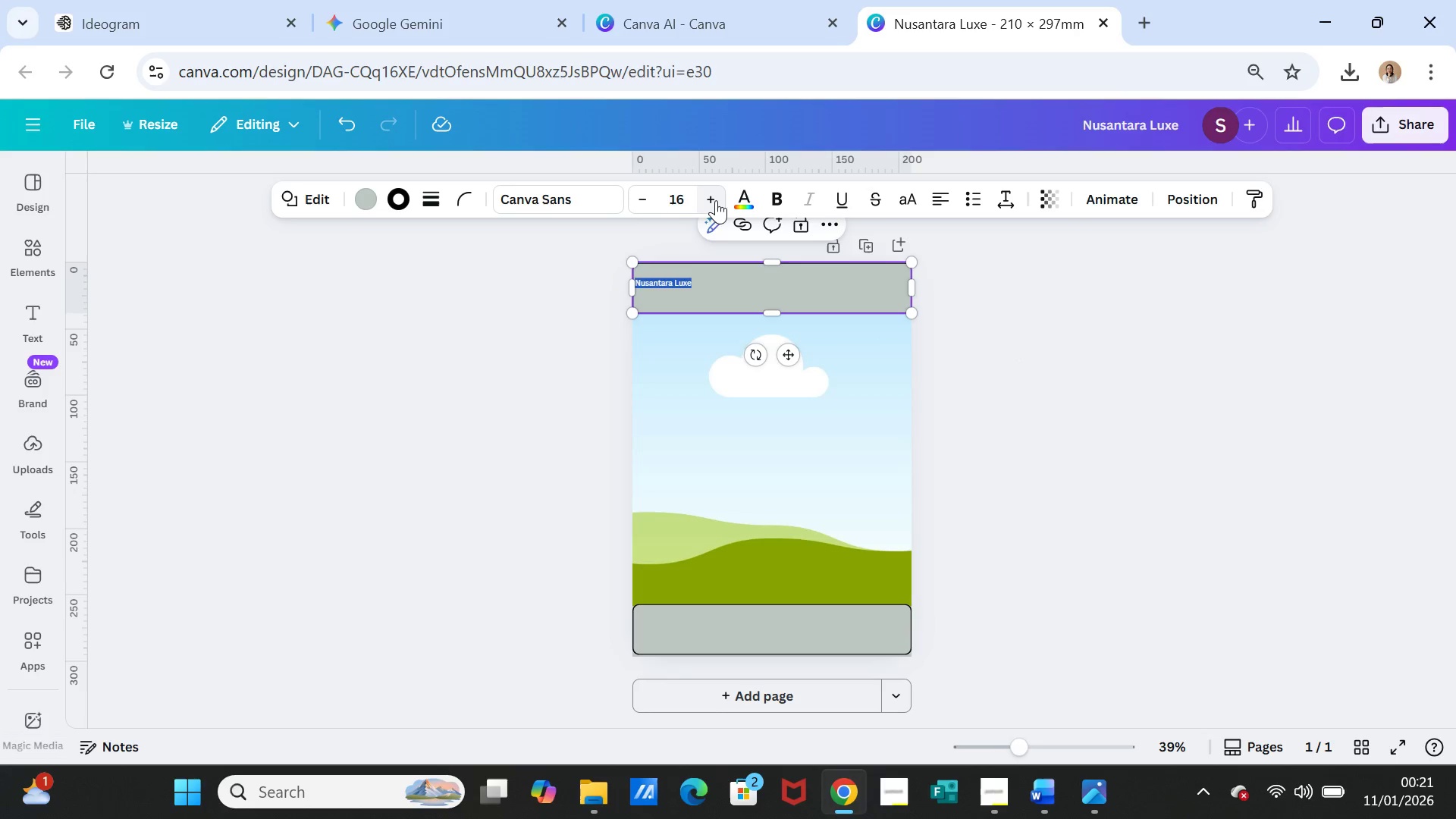 
triple_click([716, 200])
 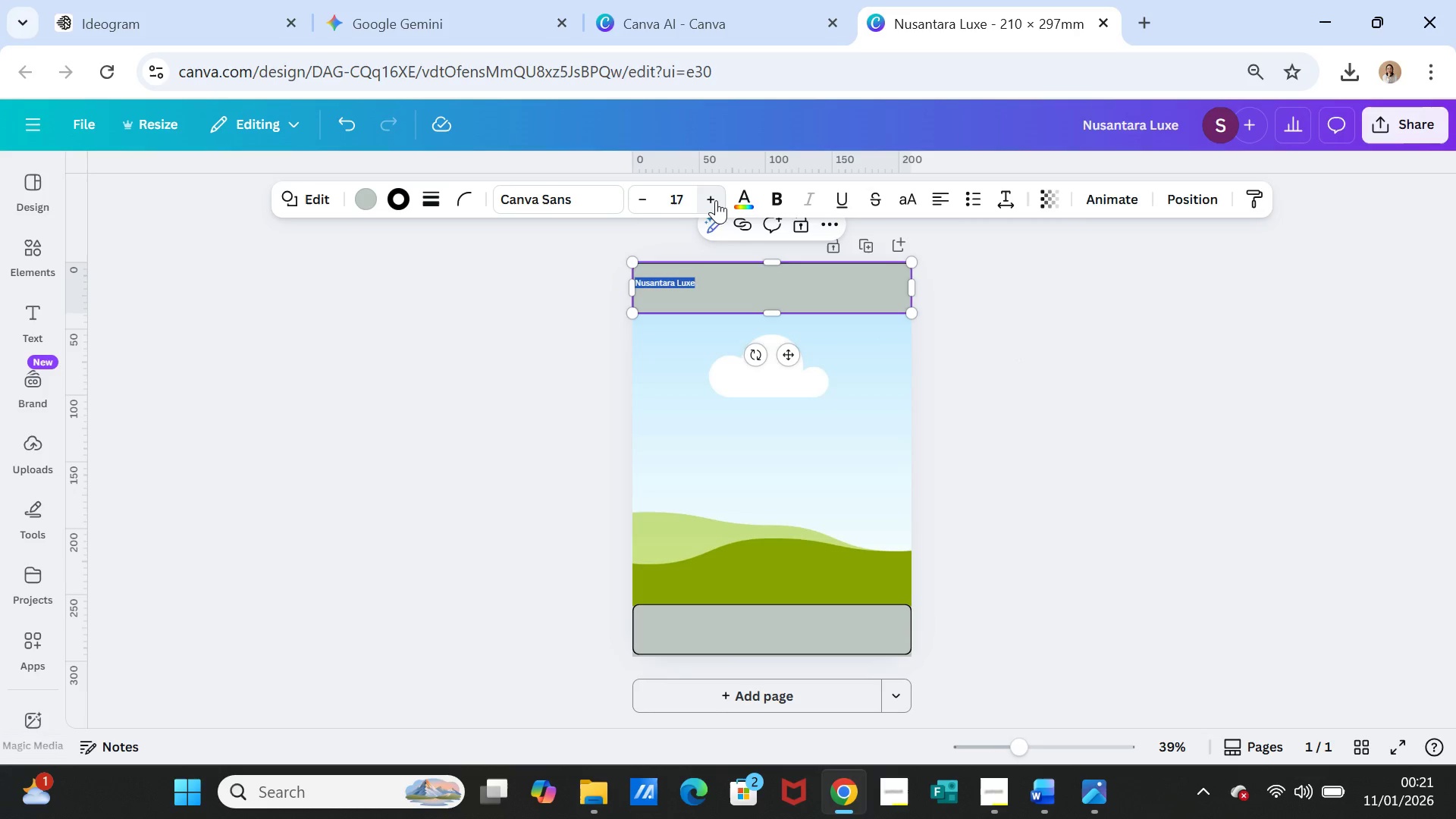 
triple_click([716, 200])
 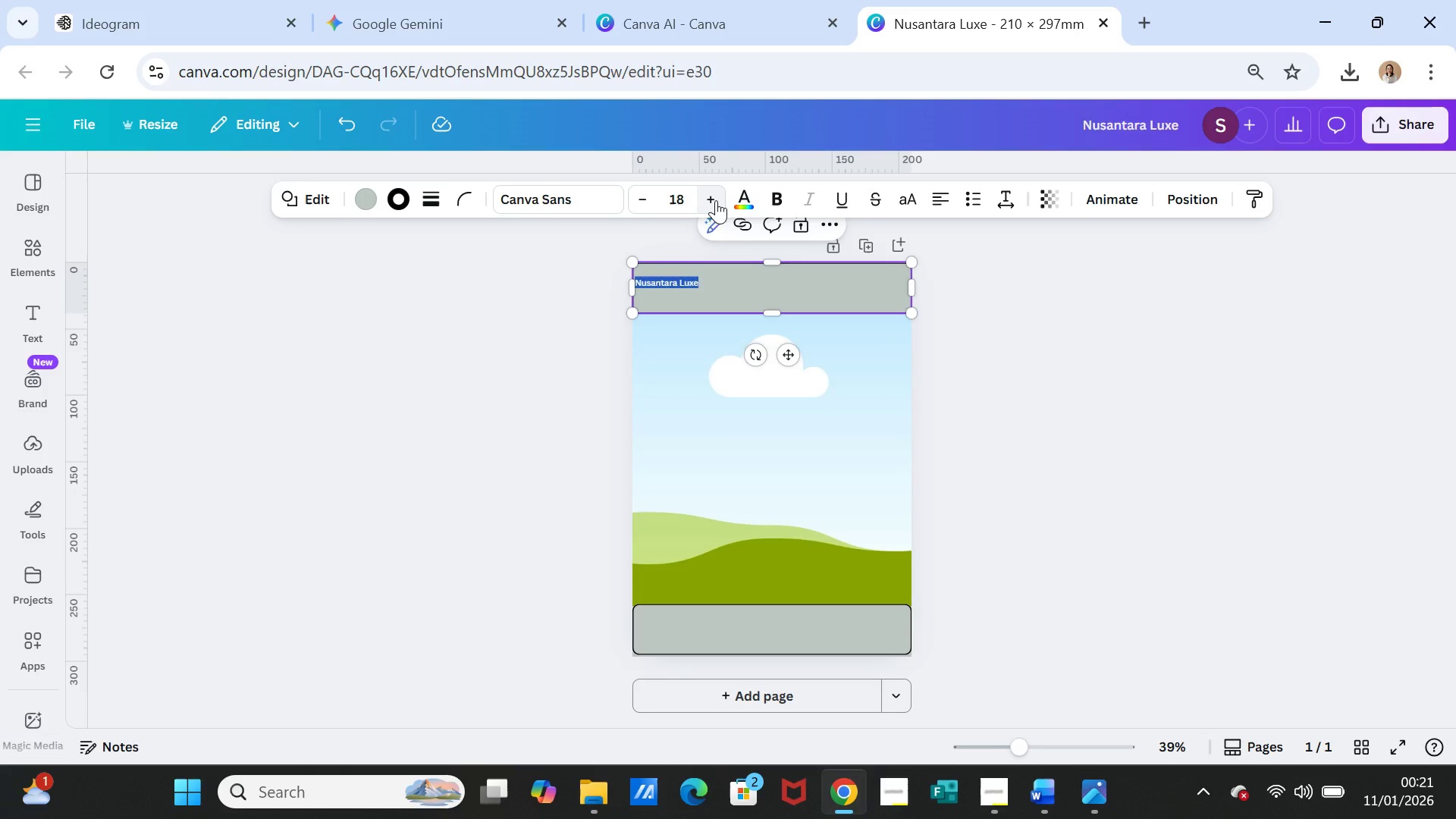 
triple_click([716, 200])
 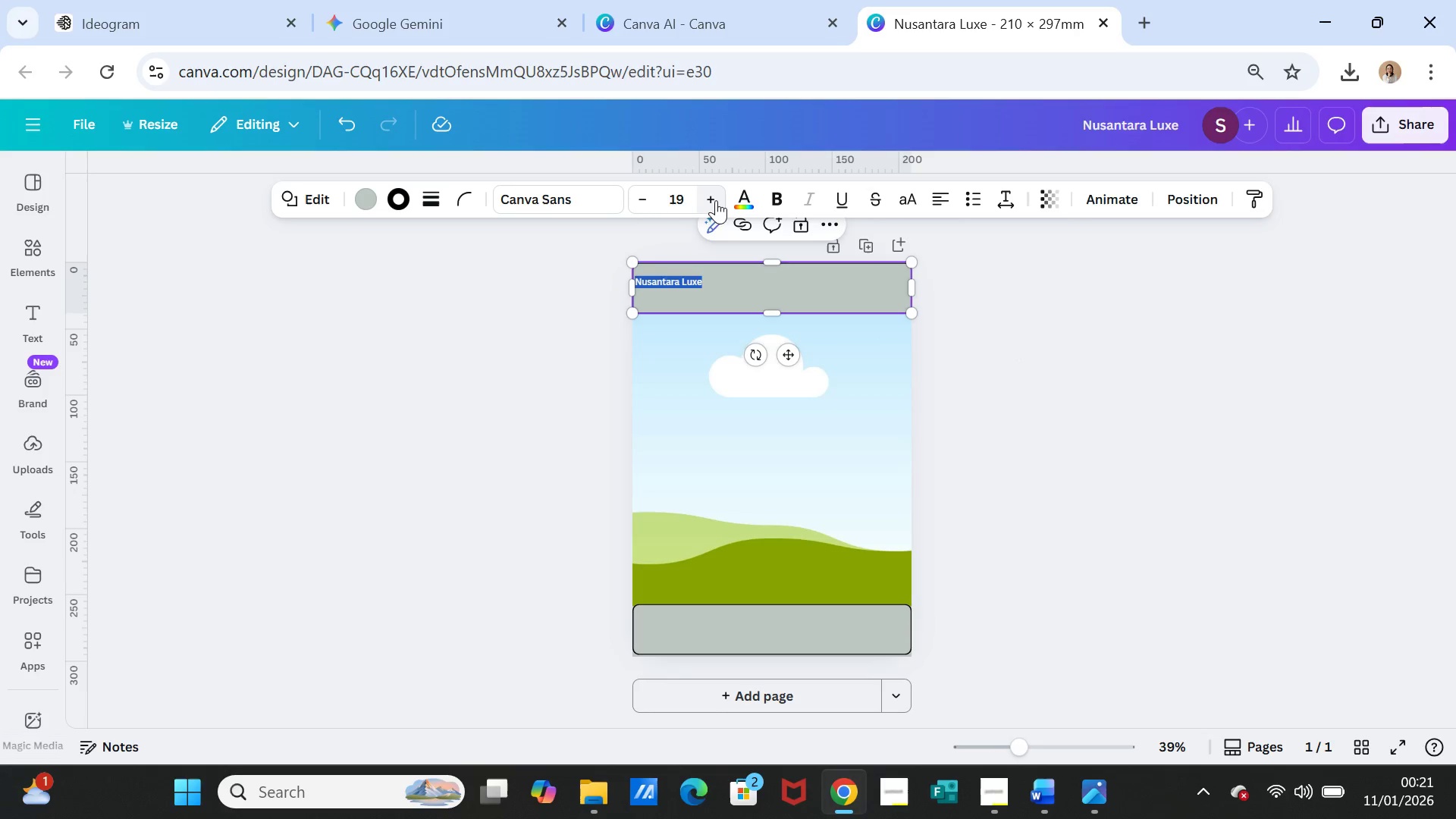 
triple_click([716, 200])
 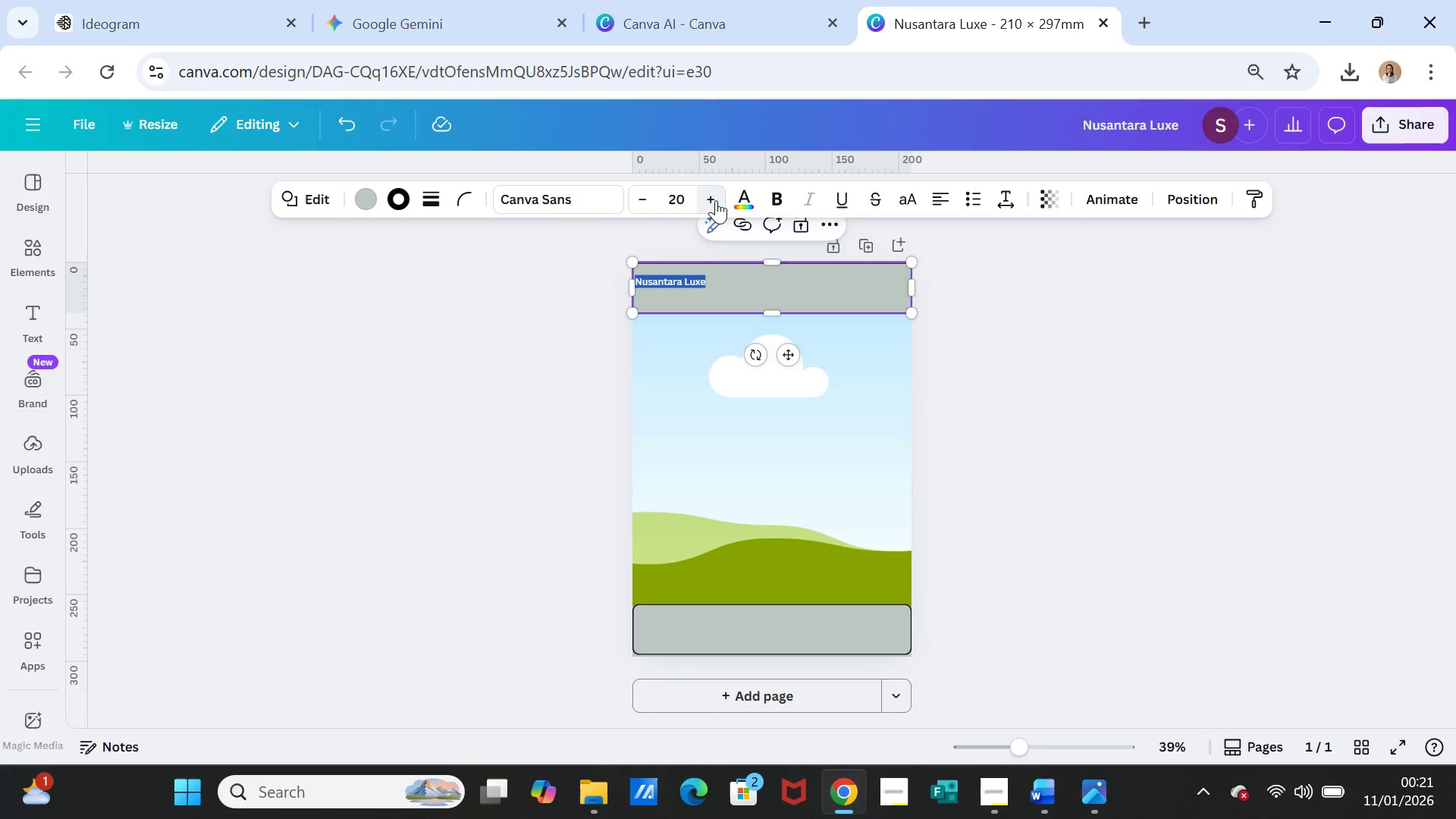 
triple_click([716, 200])
 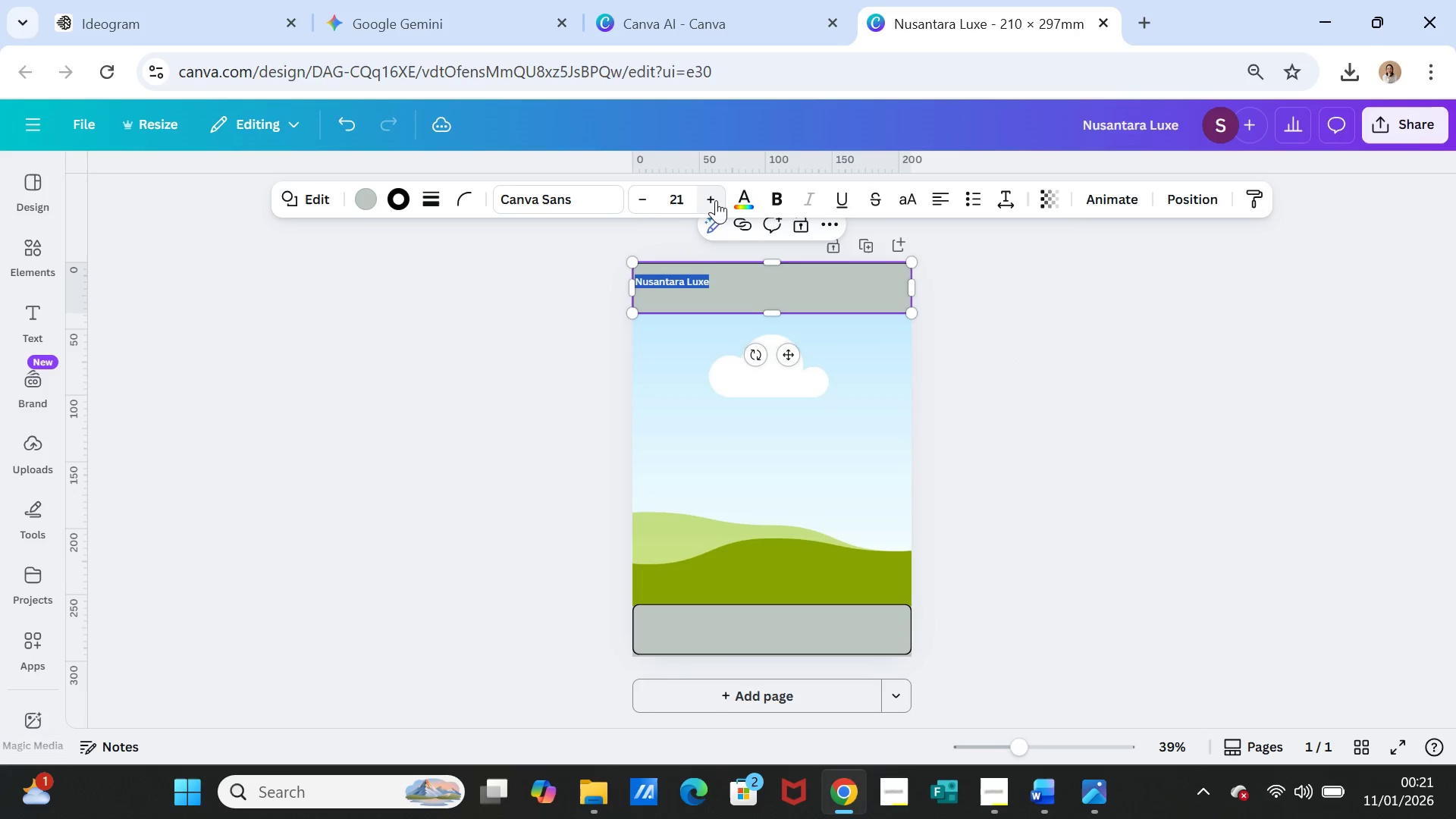 
triple_click([716, 200])
 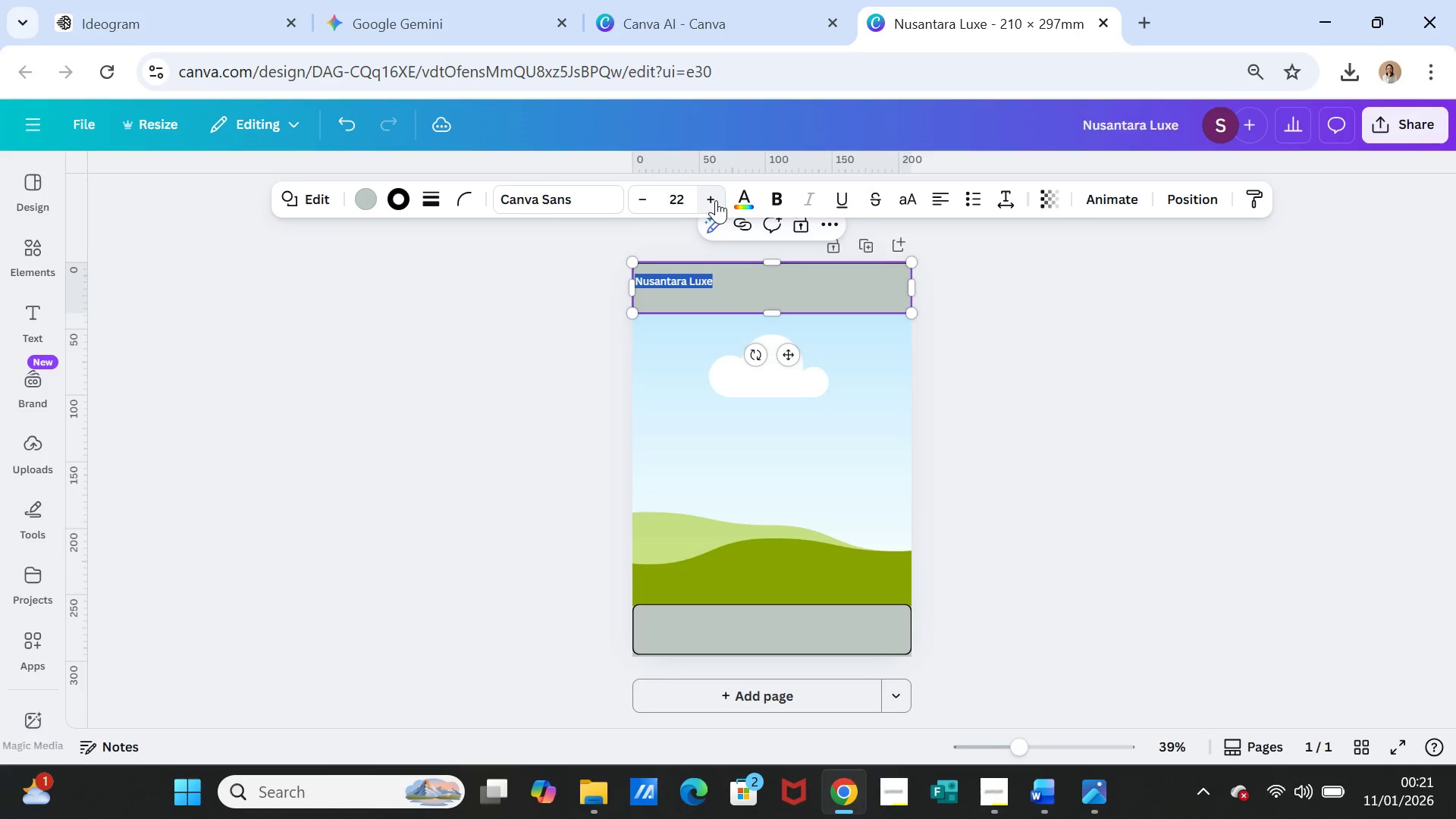 
triple_click([716, 200])
 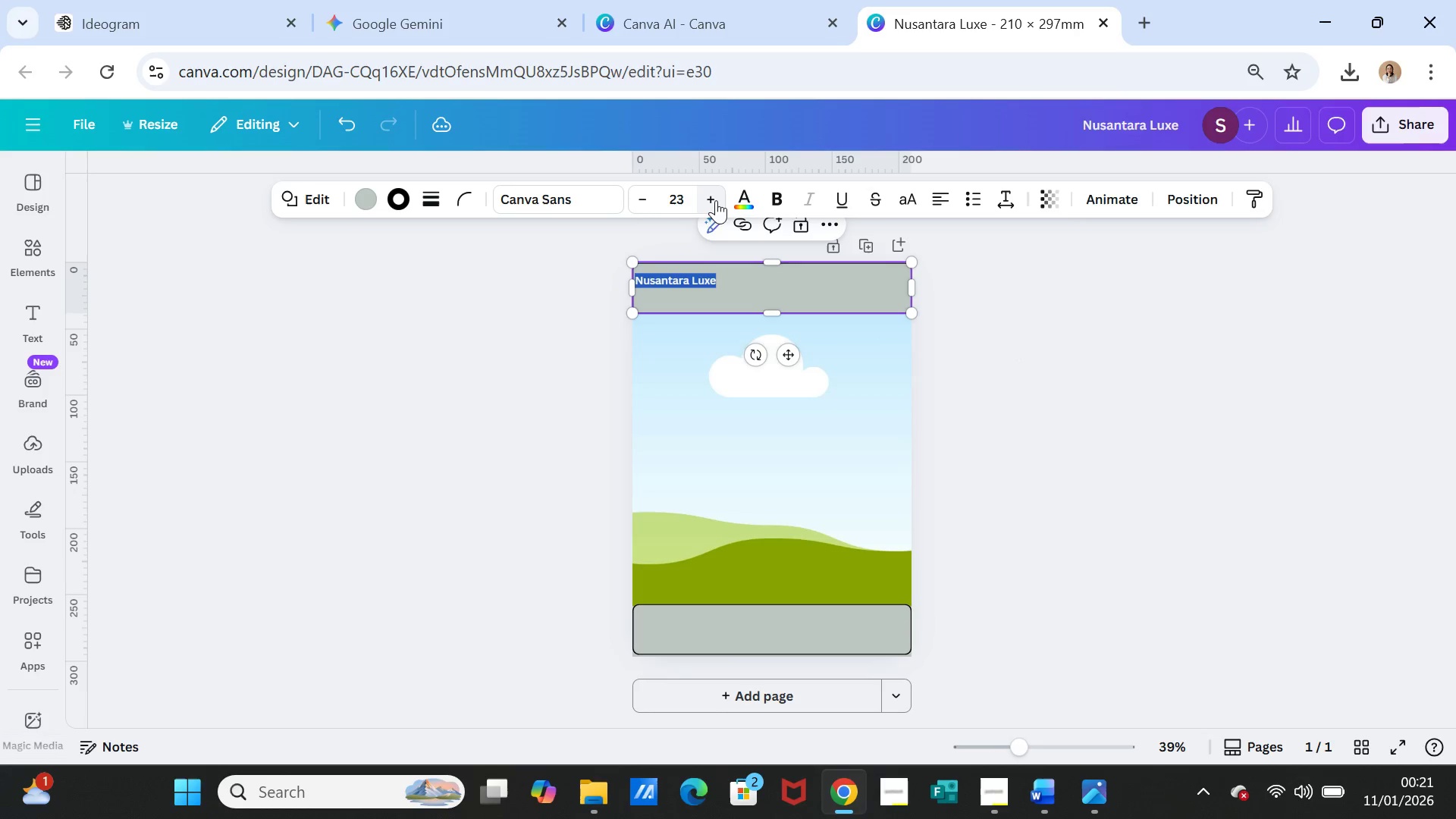 
triple_click([716, 200])
 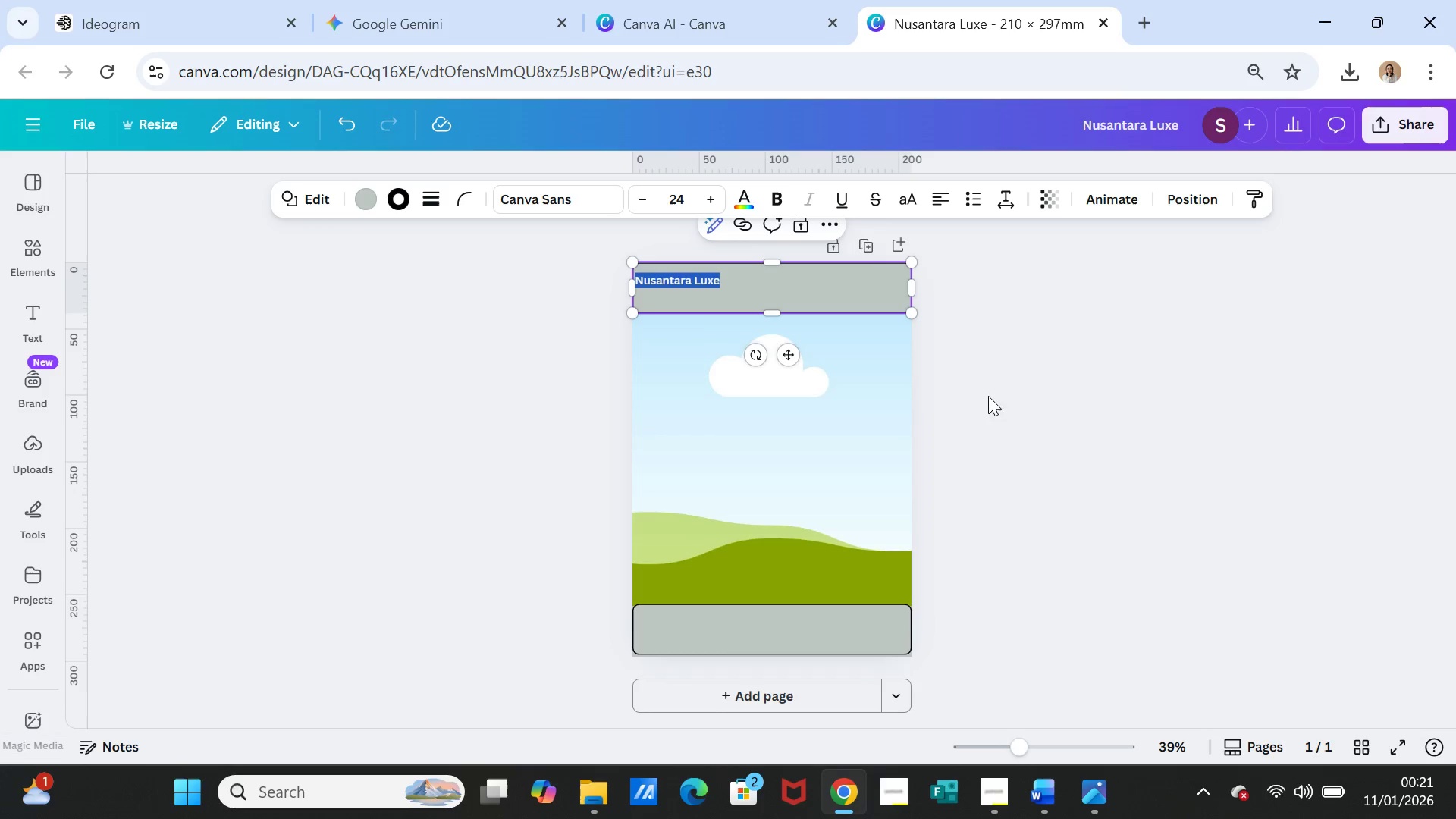 
left_click([995, 401])
 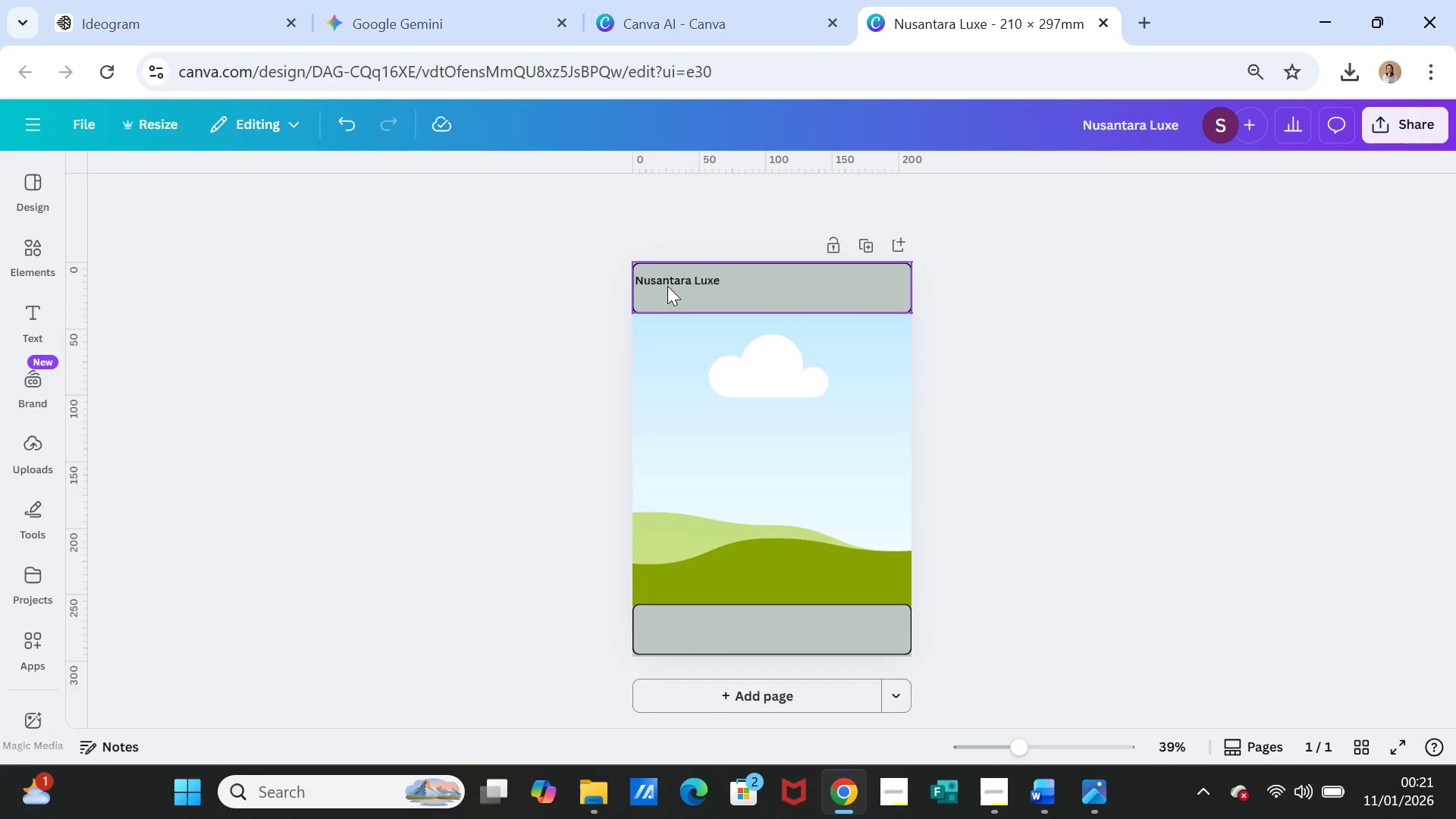 
left_click([669, 284])
 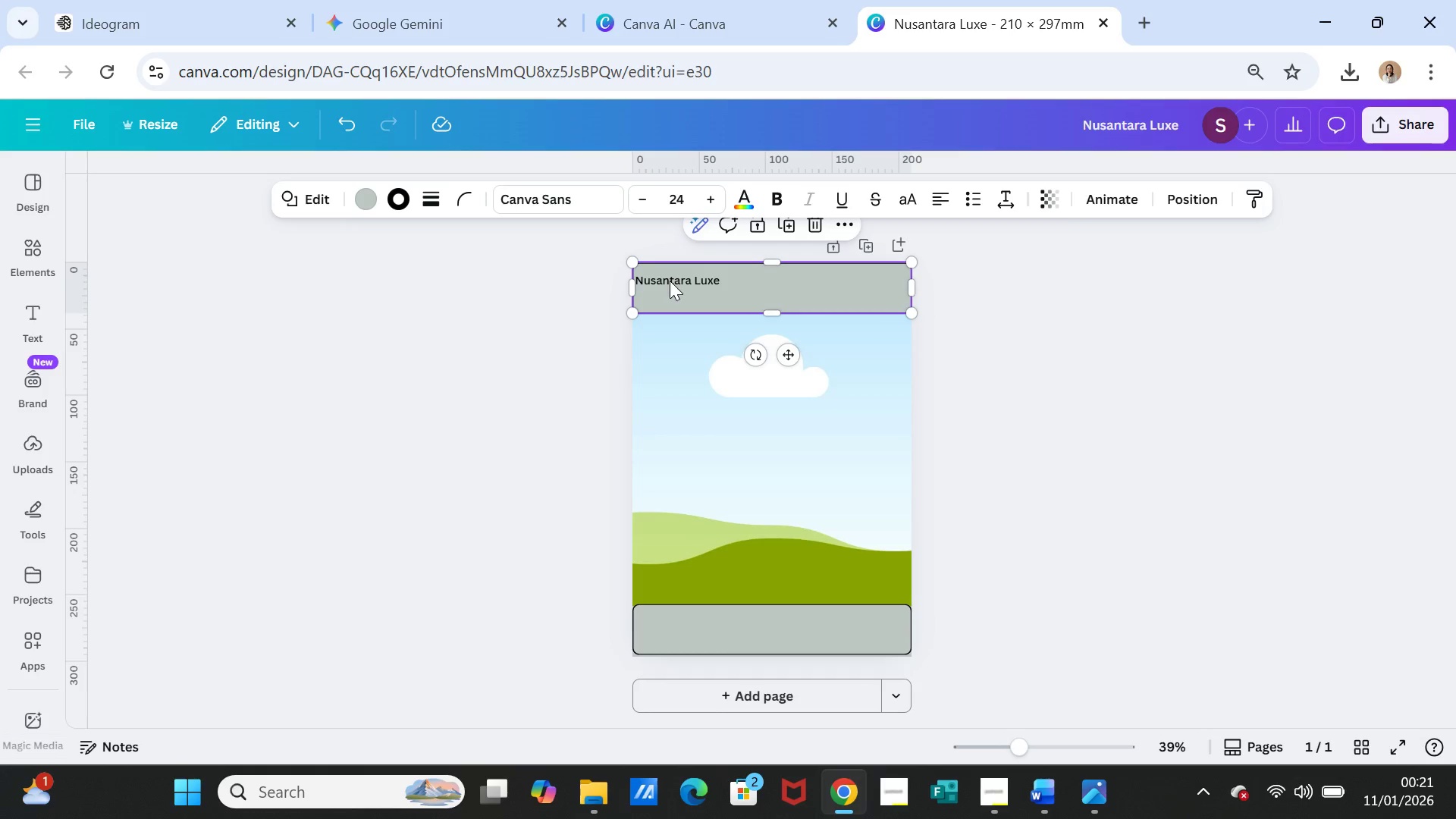 
double_click([670, 281])
 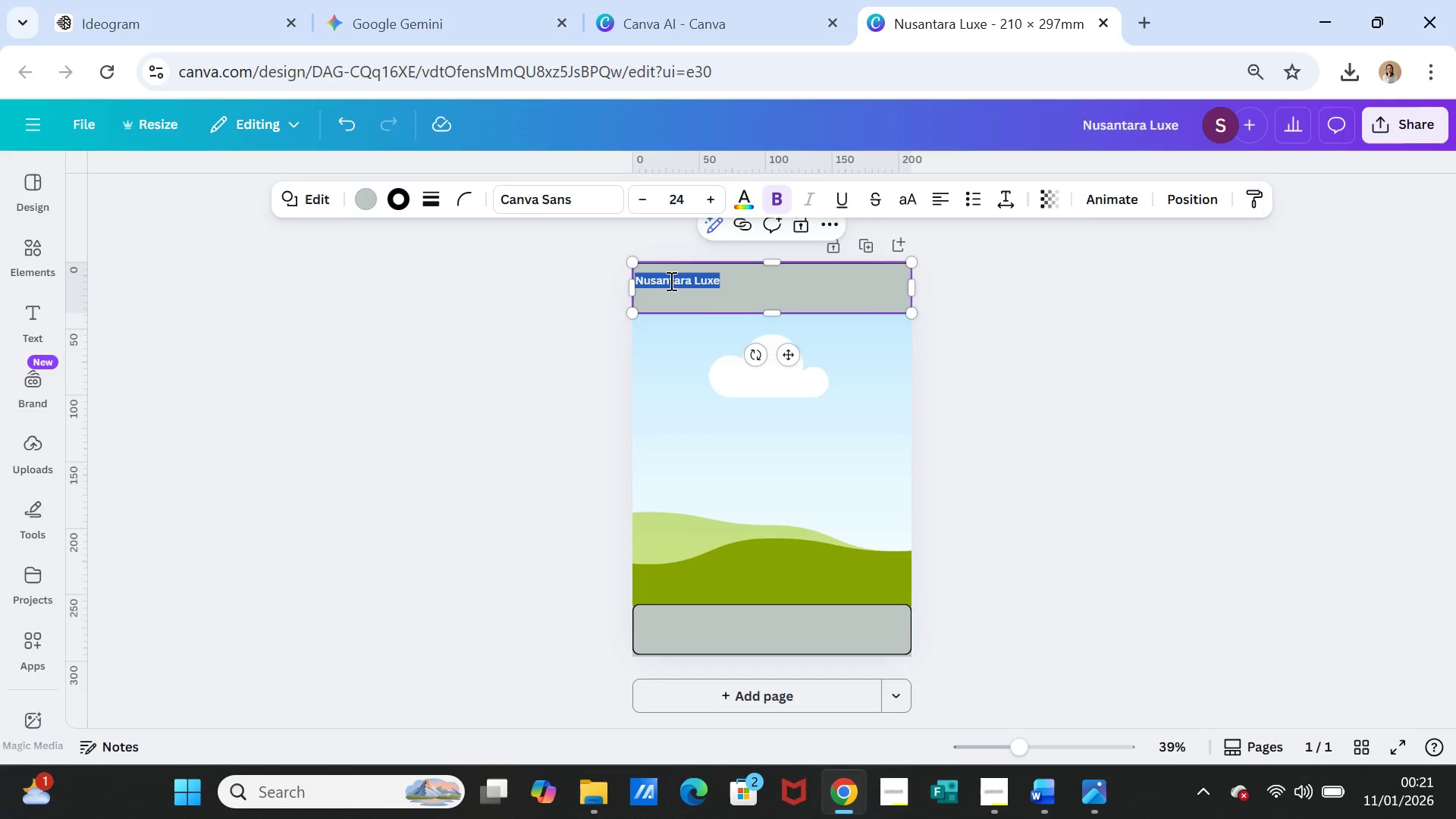 
triple_click([670, 281])
 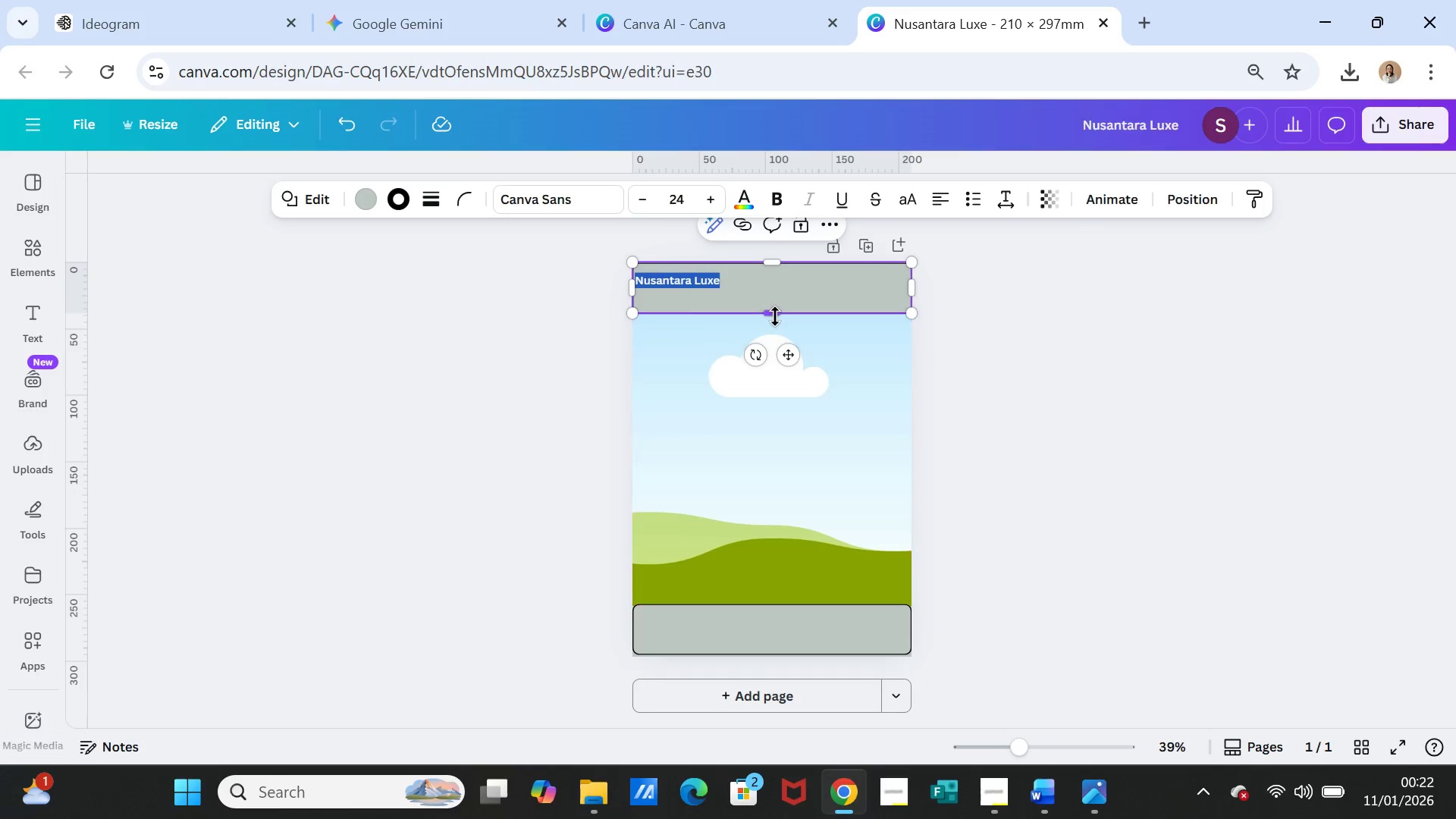 
wait(6.47)
 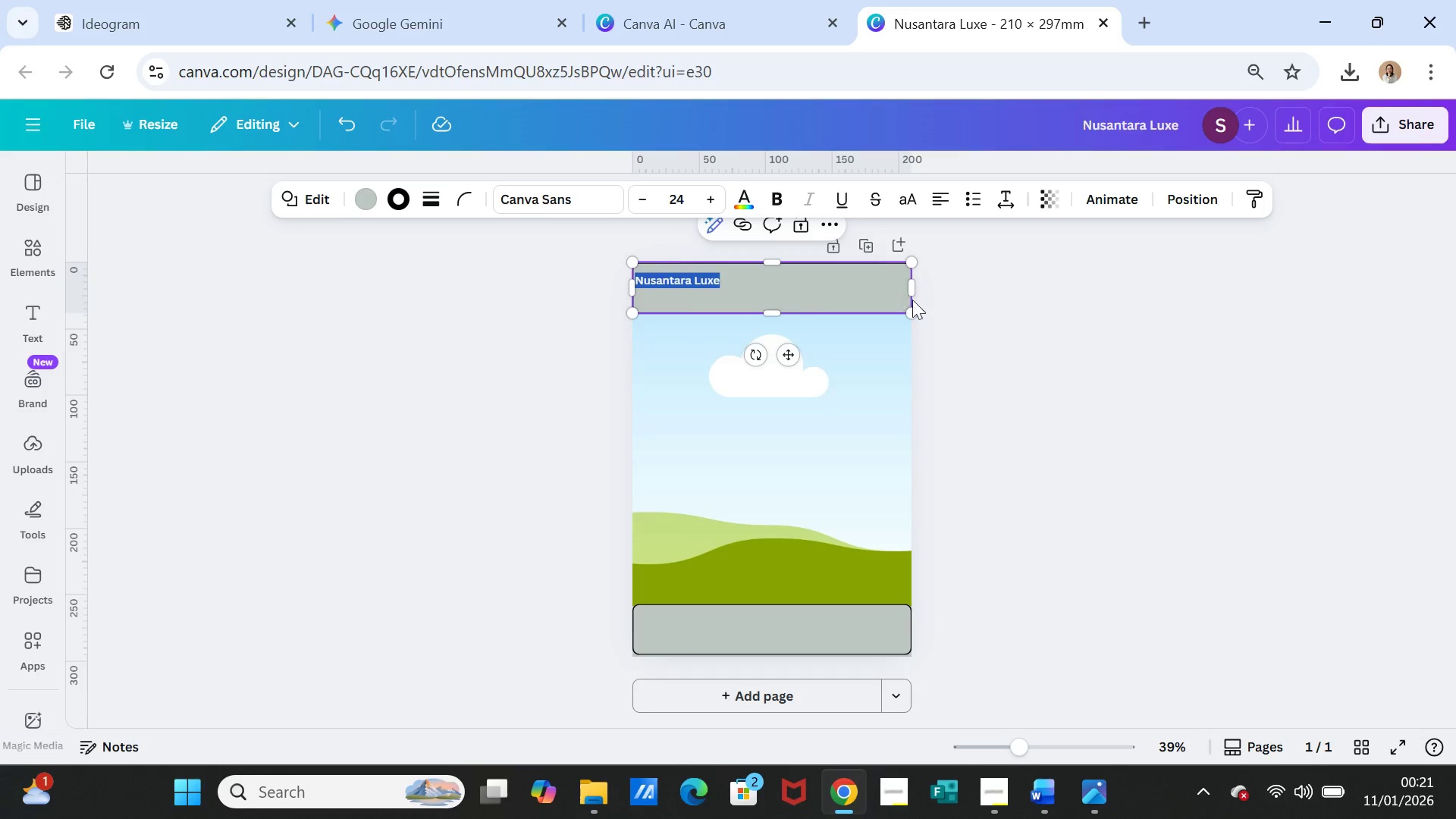 
left_click([978, 326])
 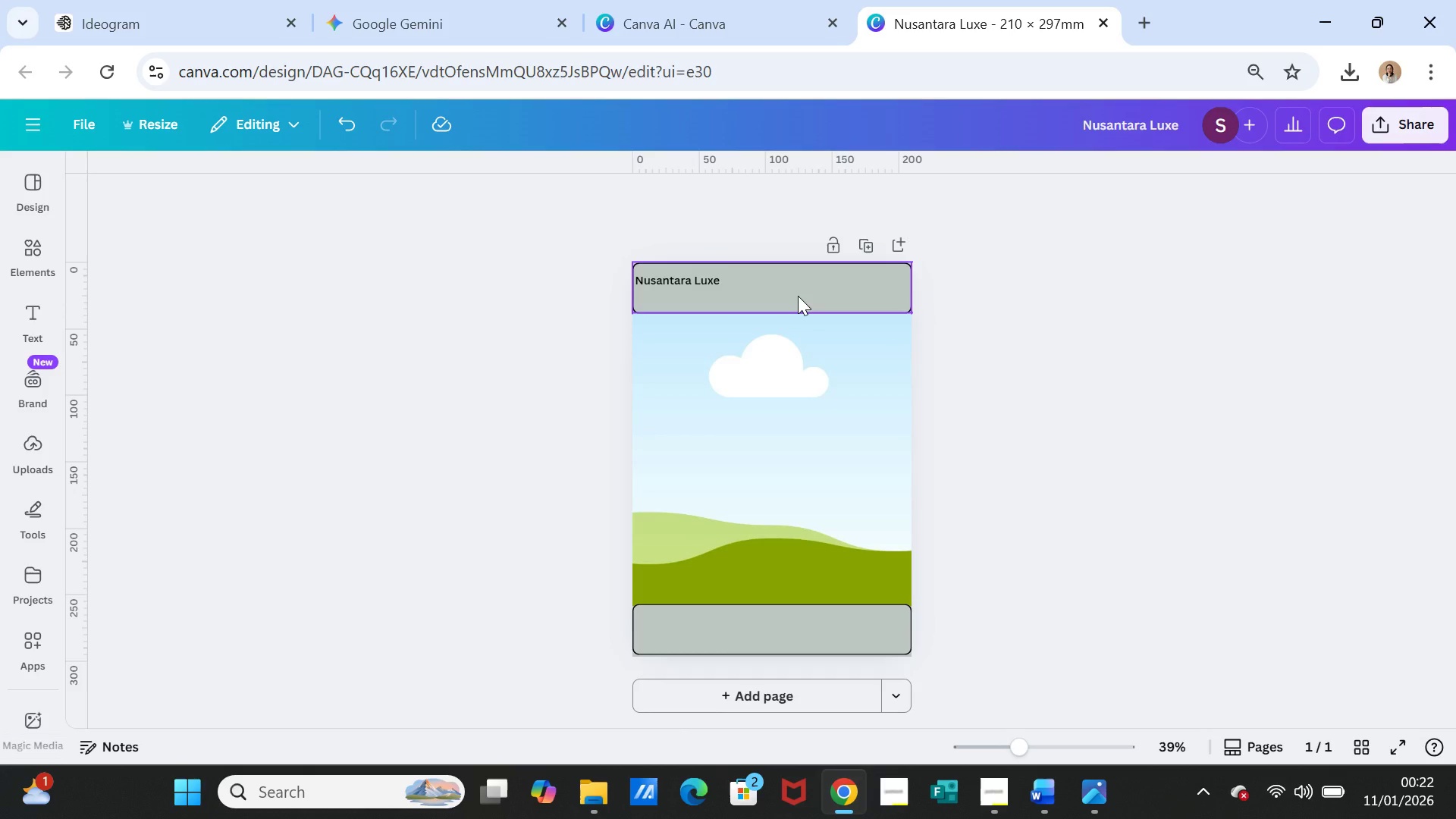 
left_click([798, 296])
 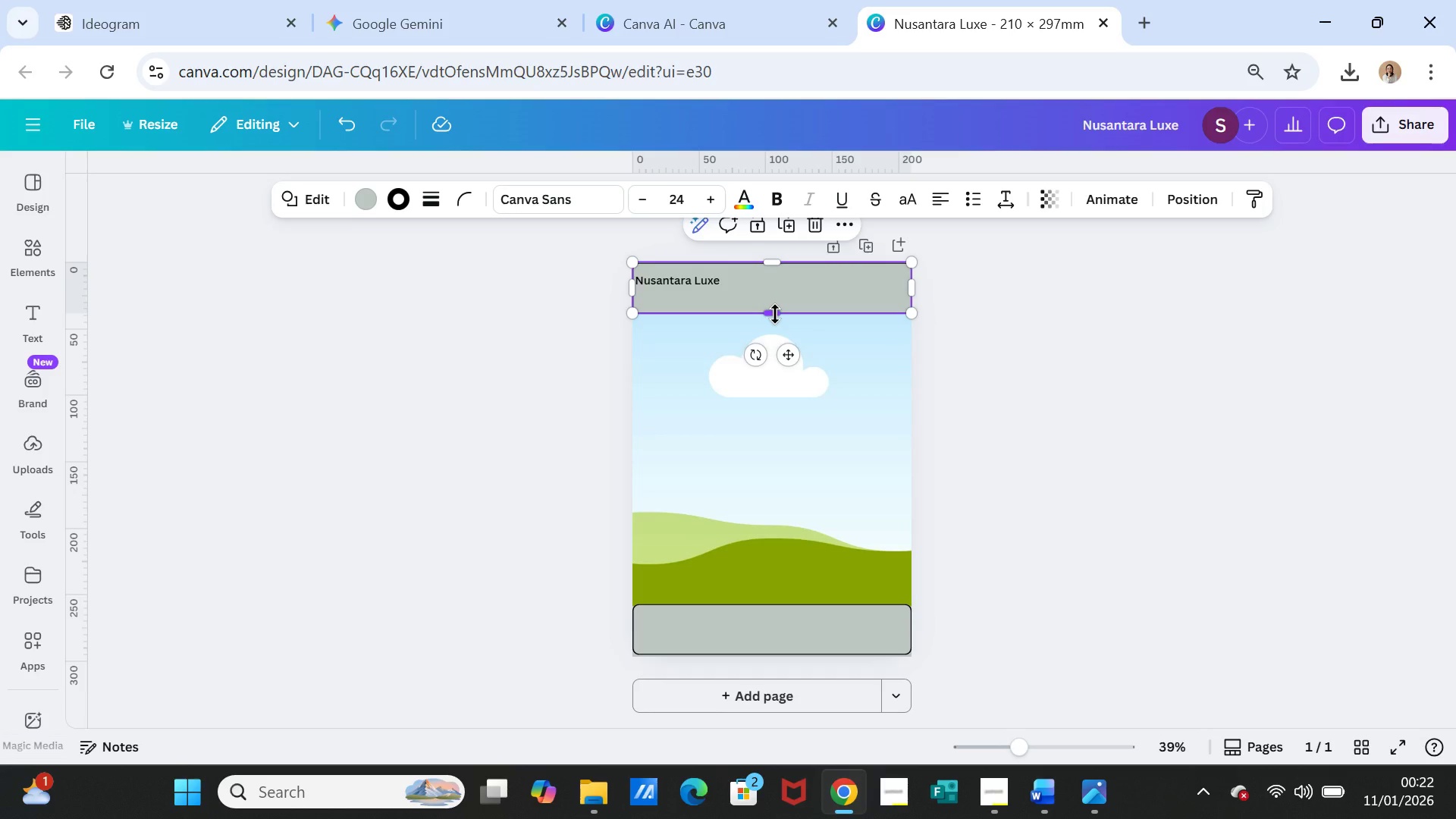 
left_click_drag(start_coordinate=[775, 314], to_coordinate=[775, 300])
 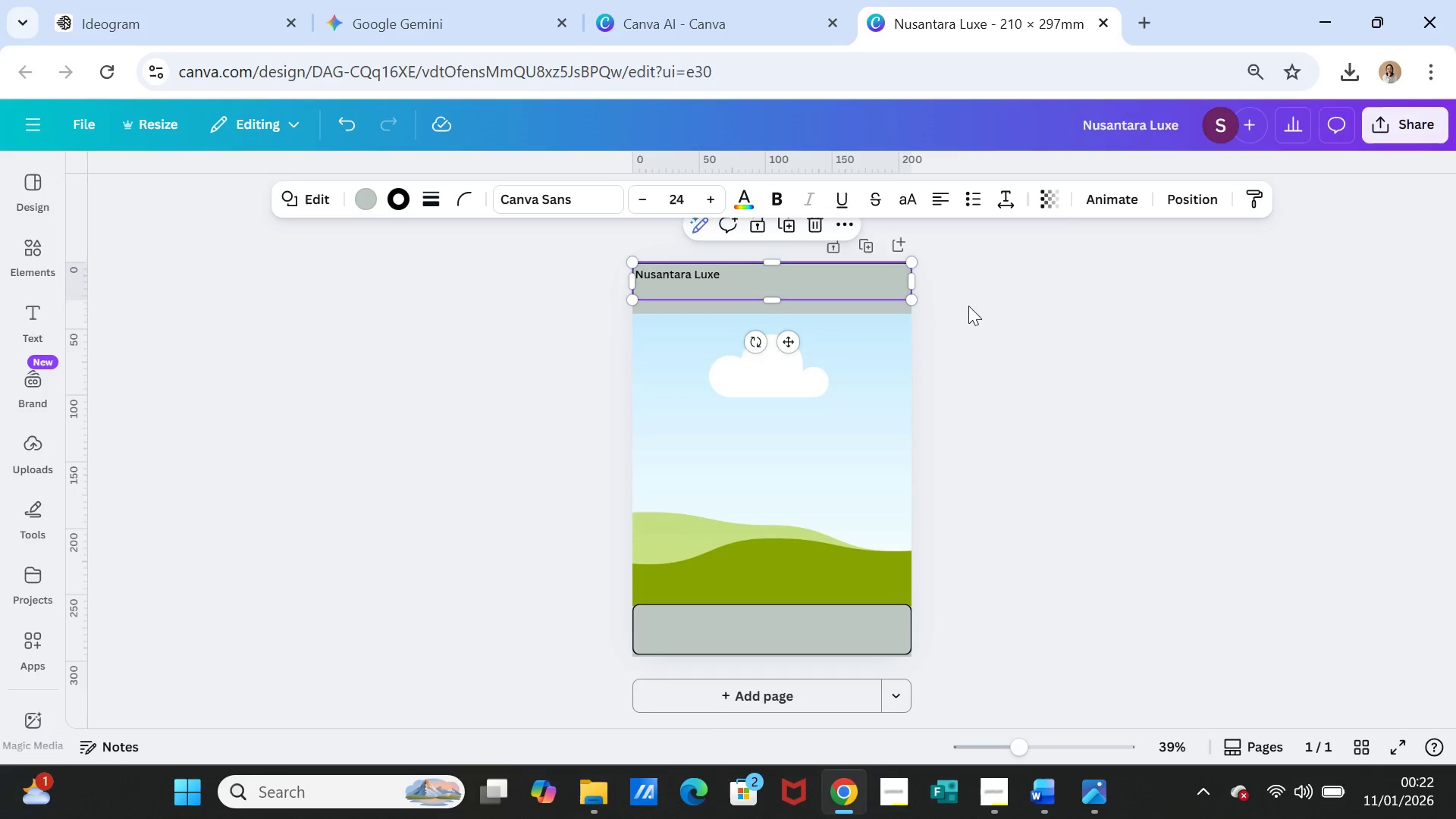 
left_click([968, 306])
 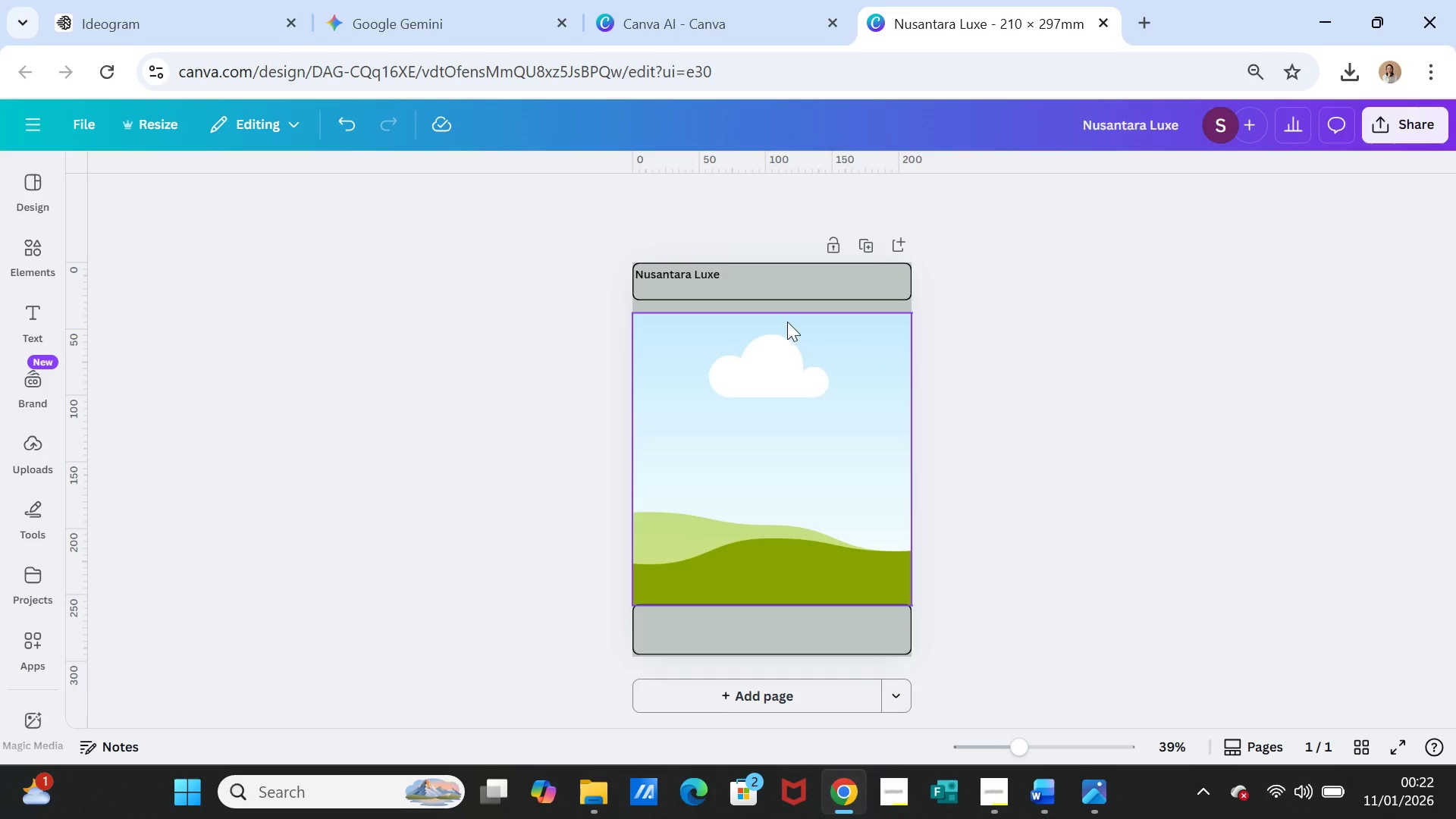 
left_click([787, 322])
 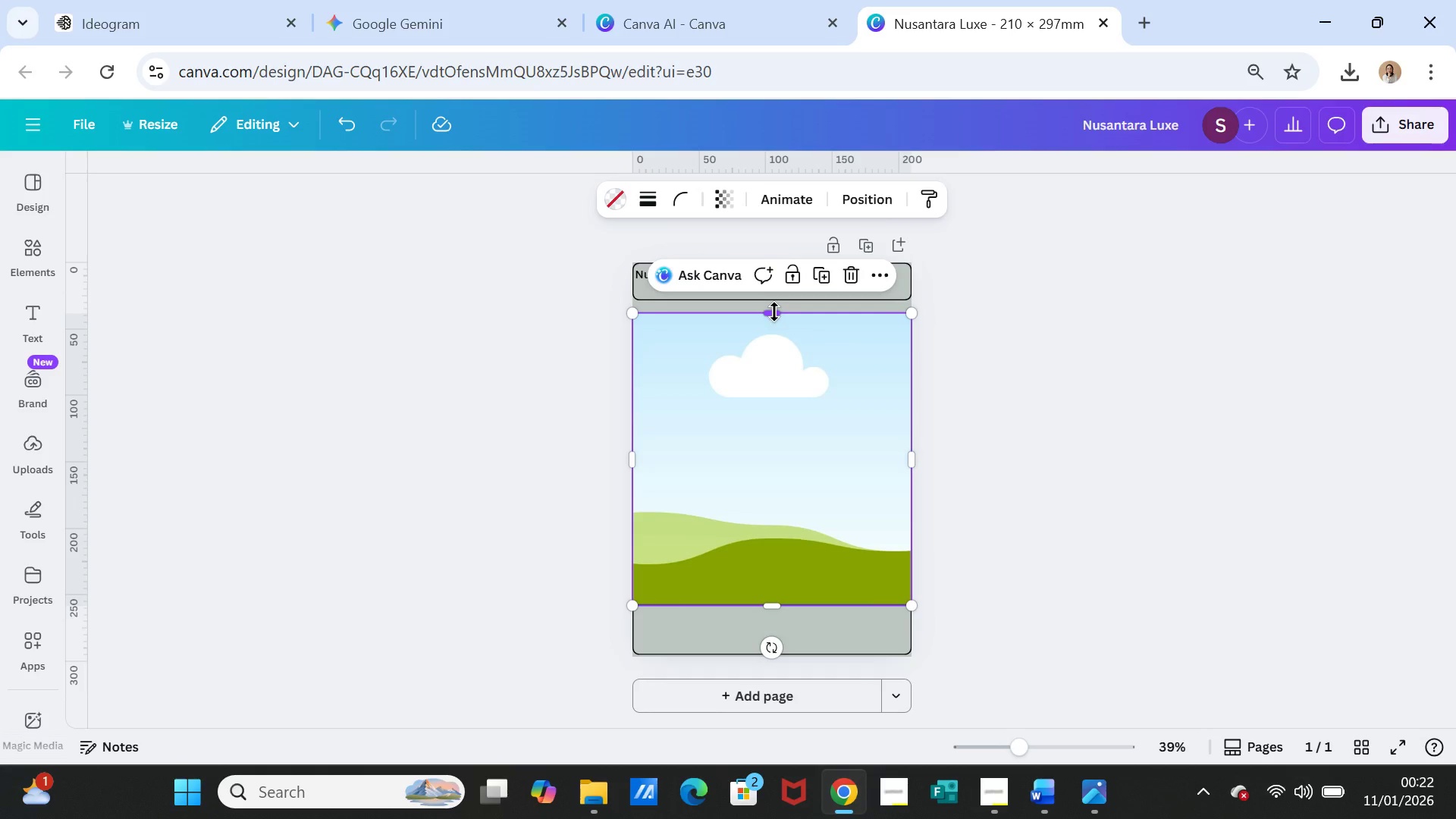 
left_click_drag(start_coordinate=[774, 312], to_coordinate=[774, 299])
 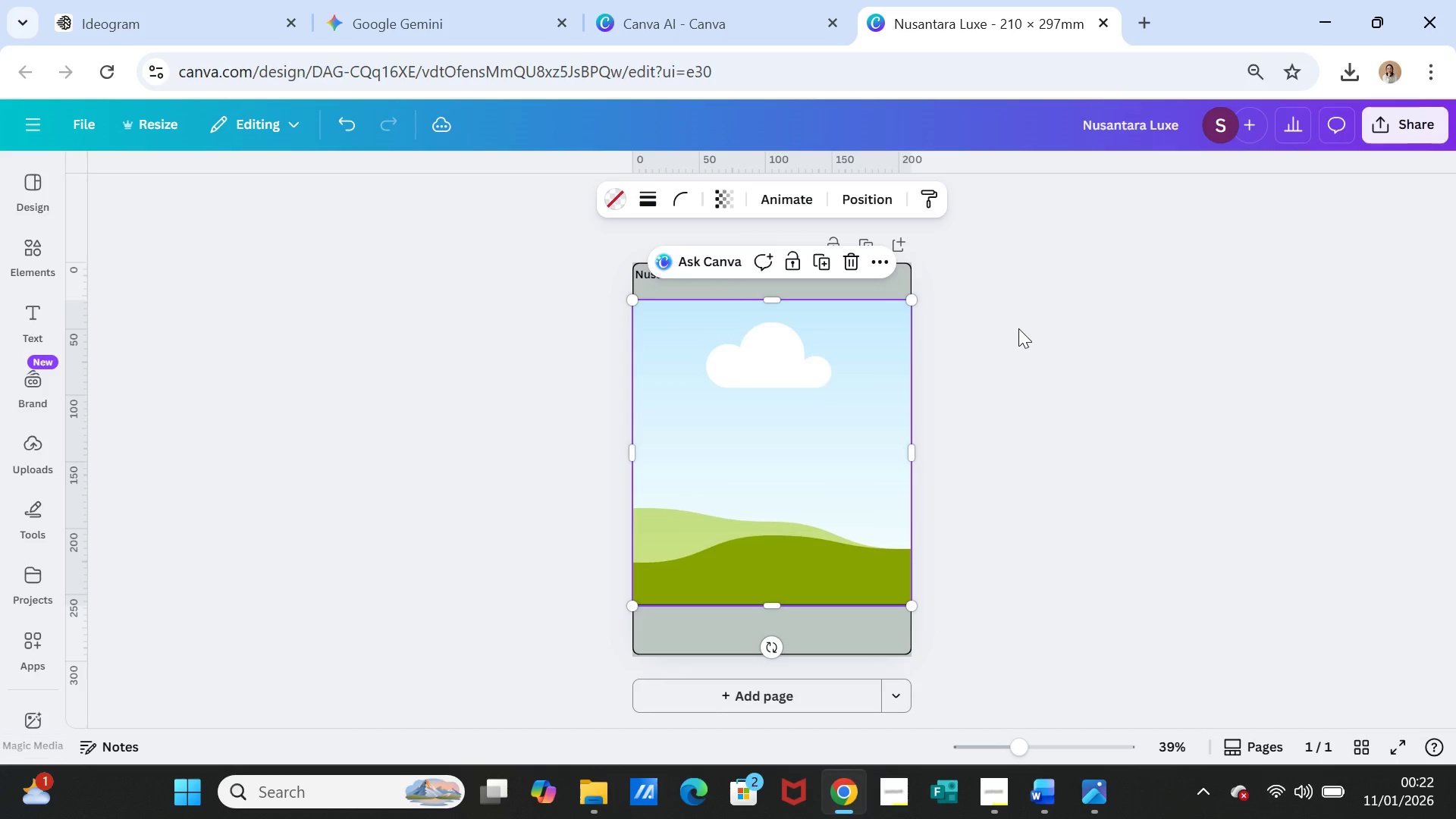 
left_click([1018, 328])
 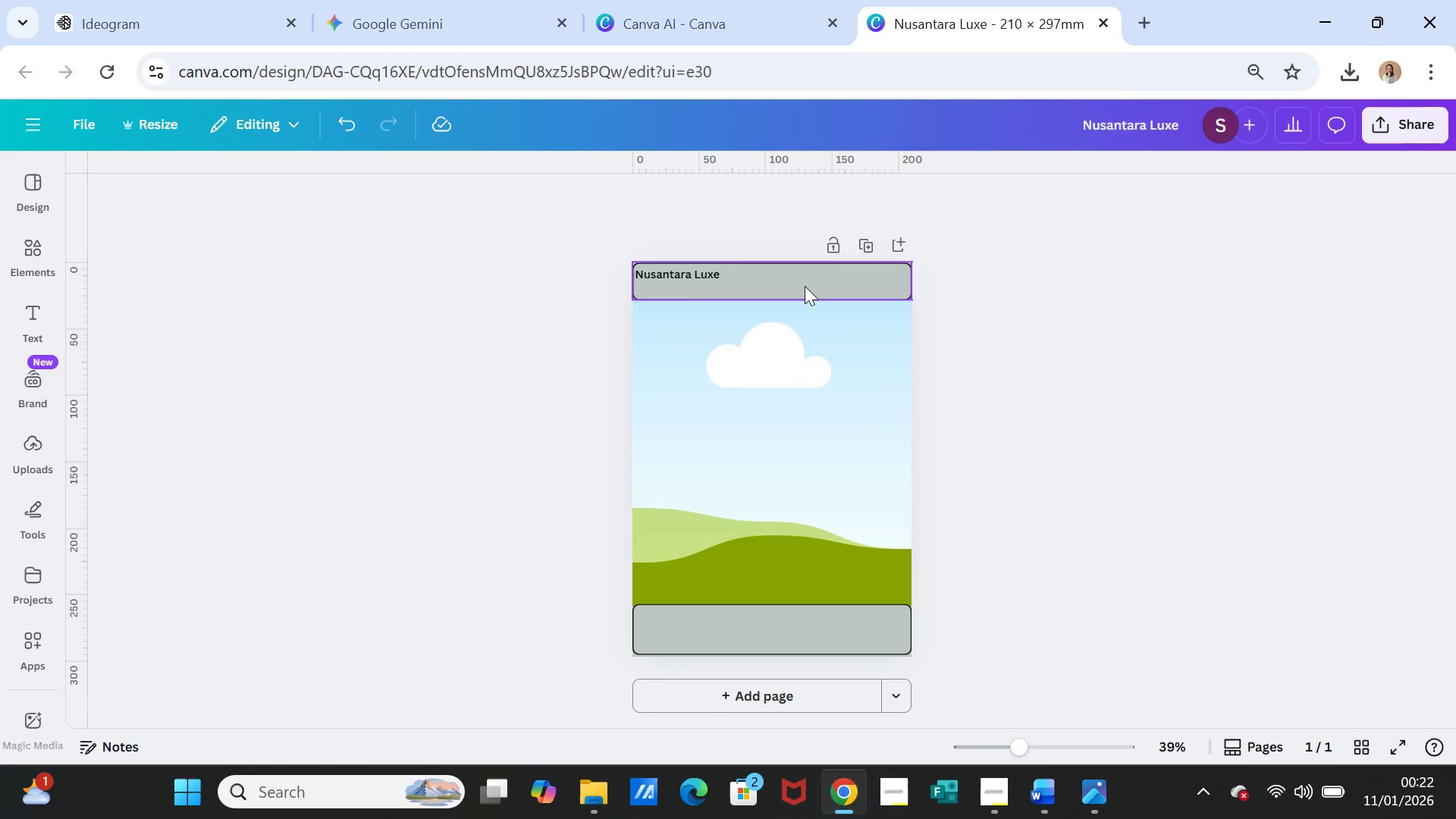 
left_click([805, 286])
 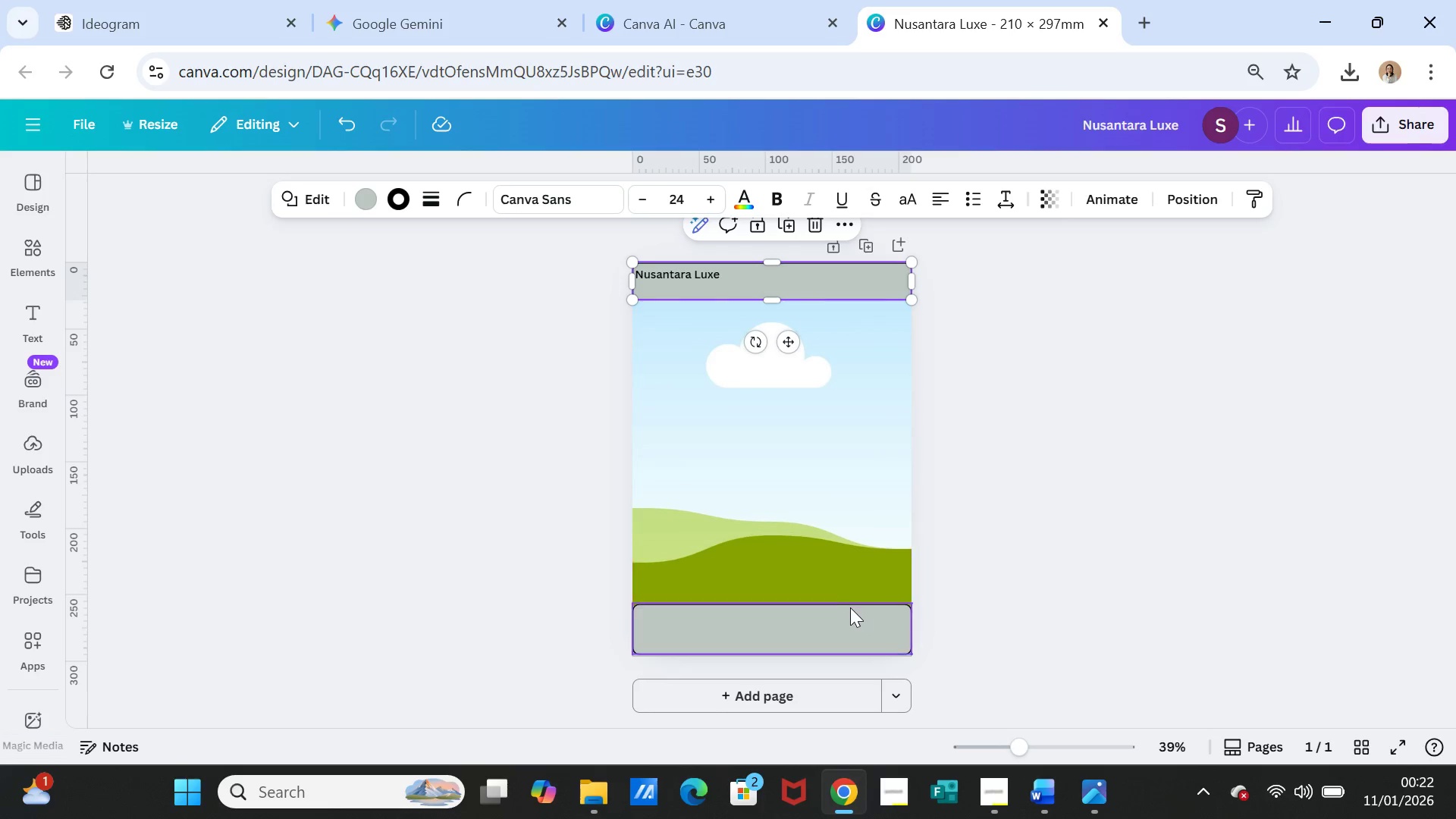 
left_click([846, 613])
 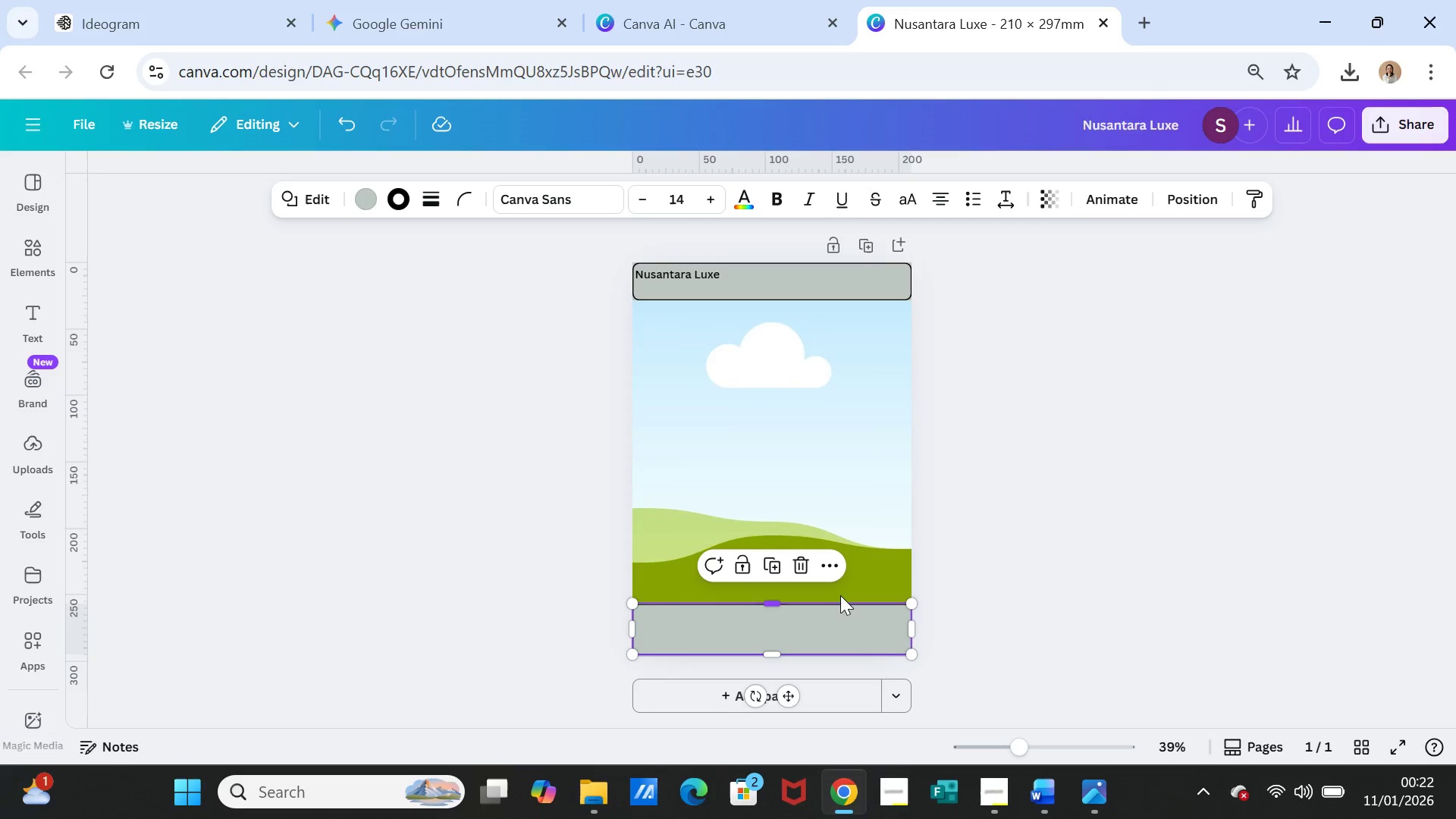 
key(Delete)
 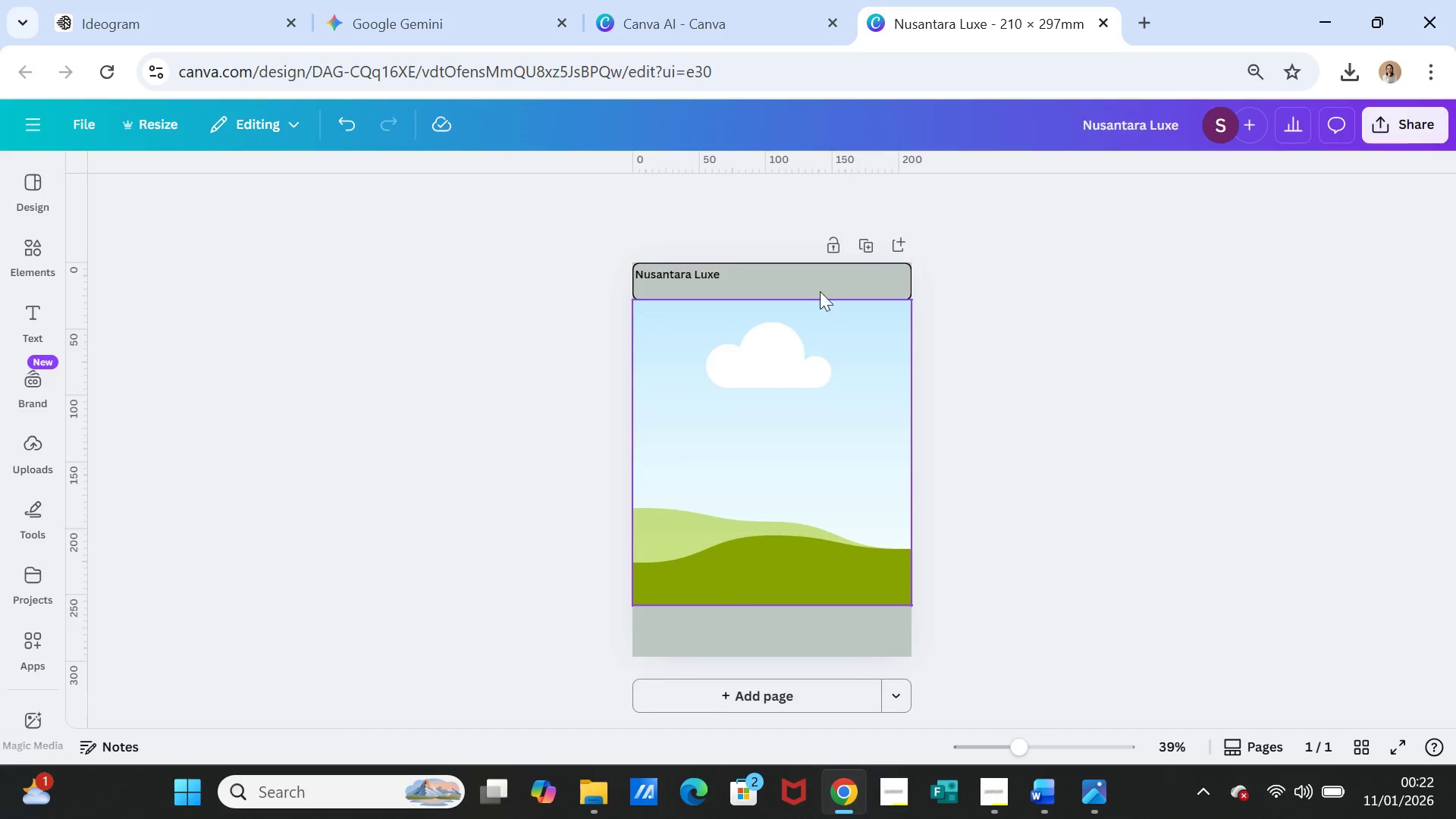 
left_click([819, 288])
 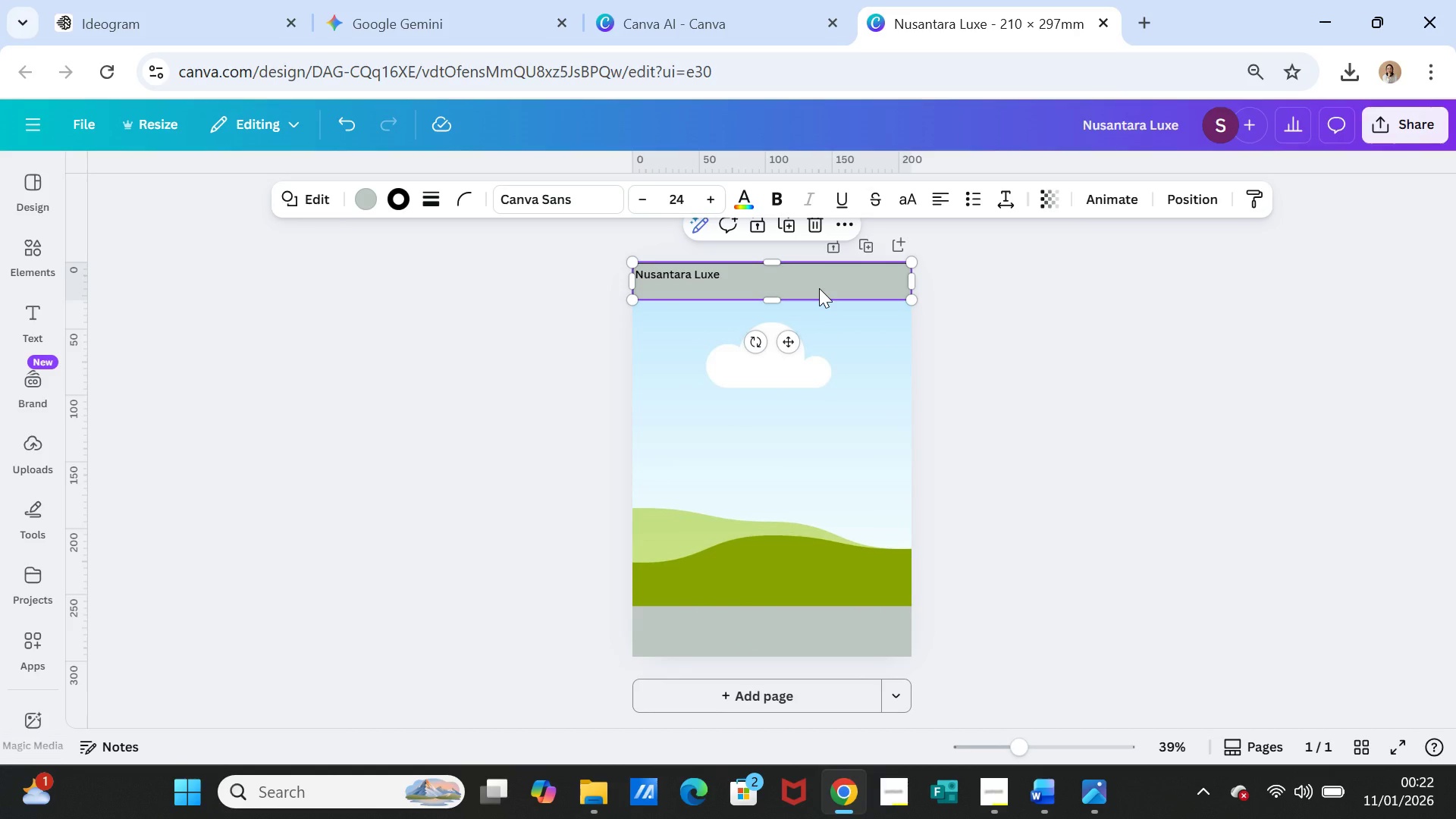 
key(Control+C)
 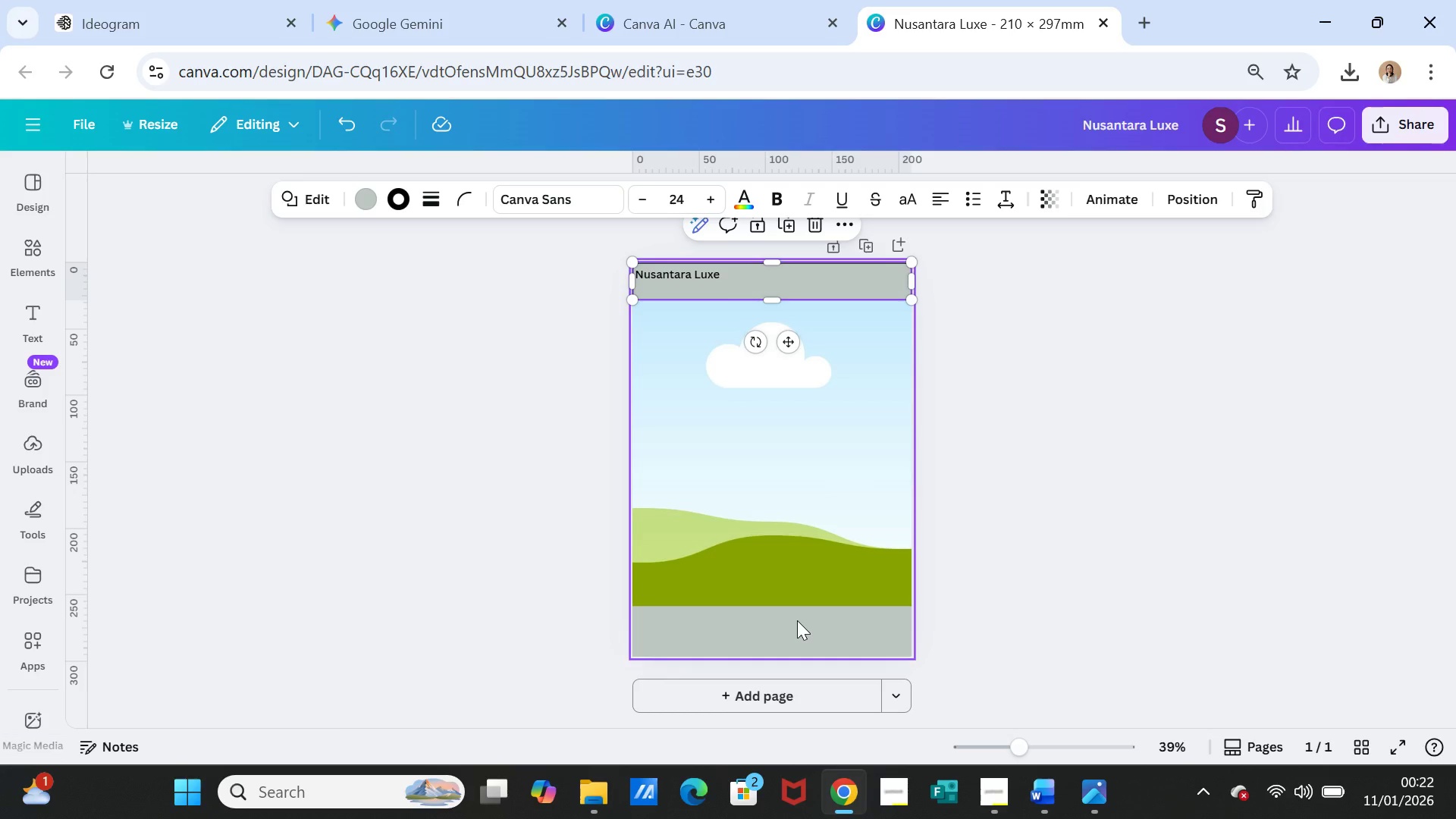 
key(Control+V)
 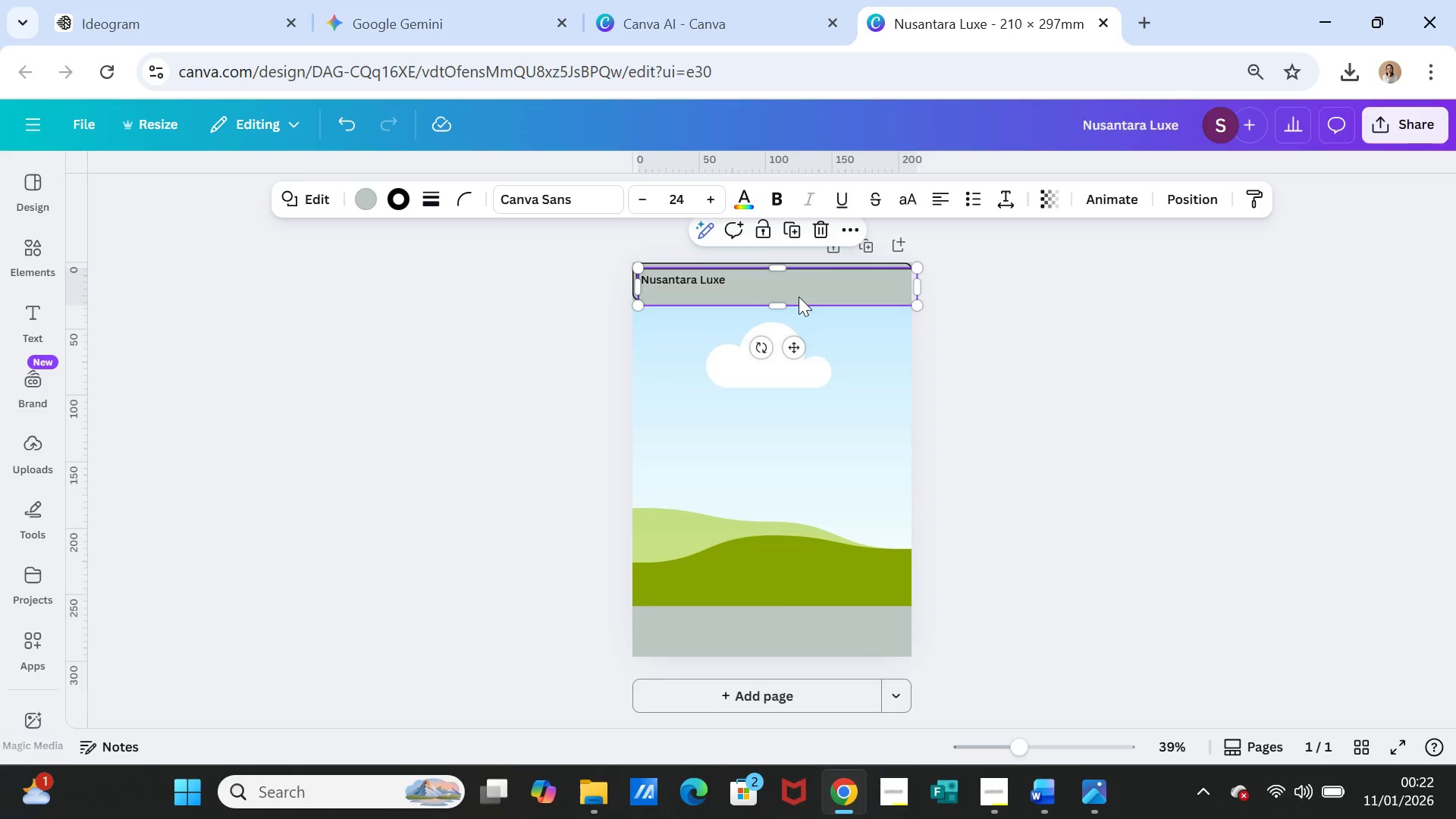 
left_click_drag(start_coordinate=[799, 288], to_coordinate=[794, 639])
 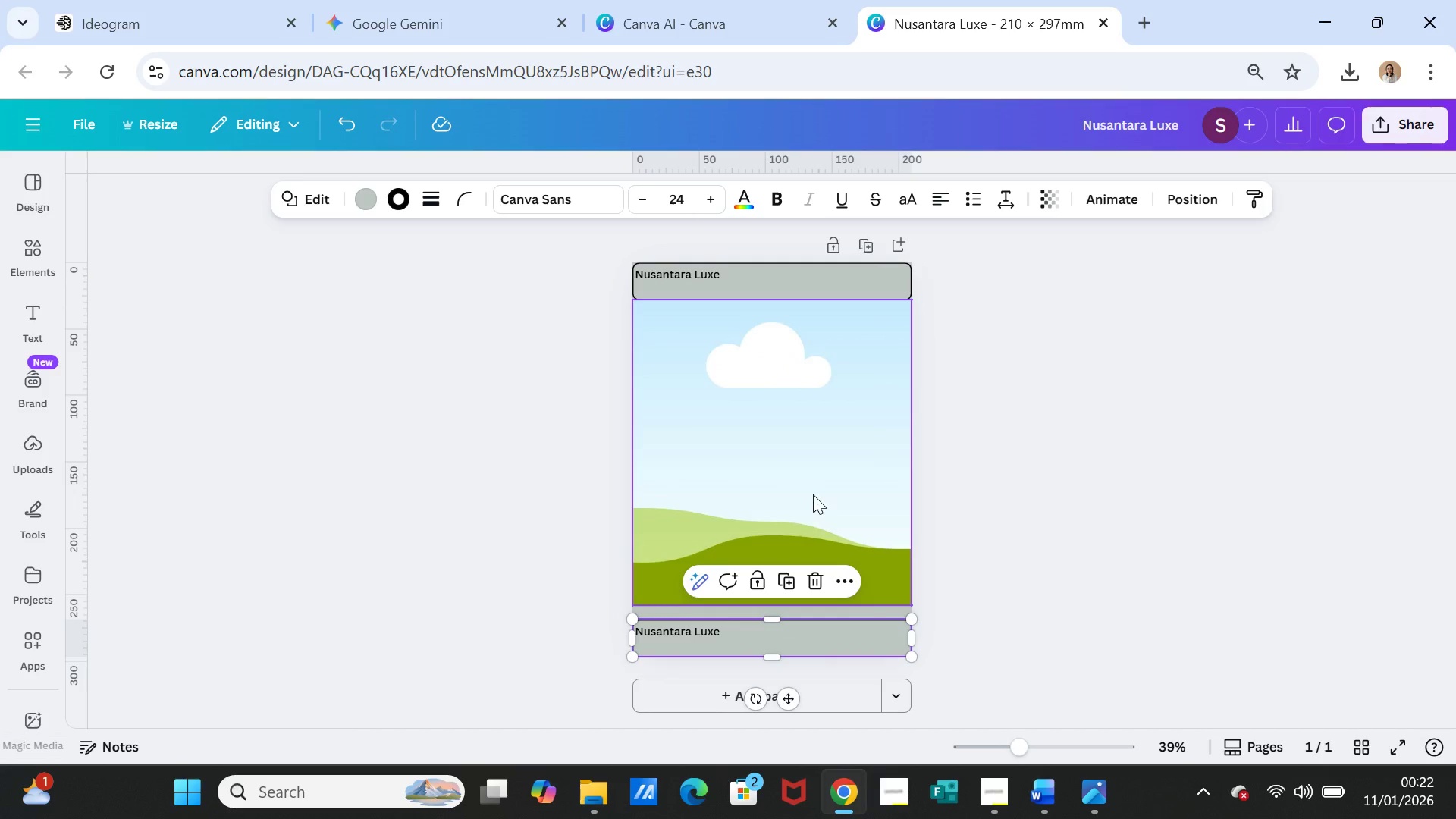 
left_click([813, 493])
 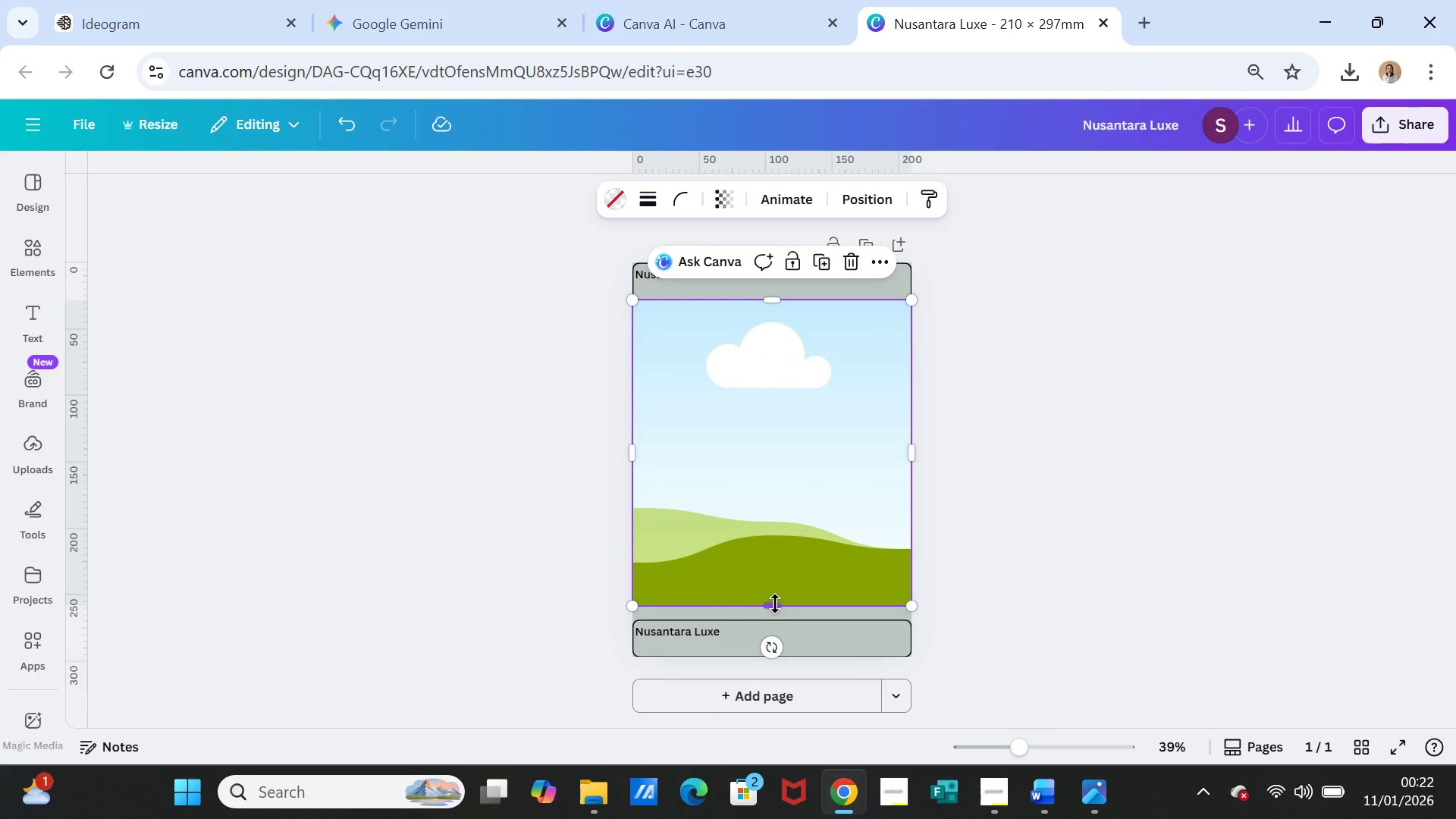 
left_click_drag(start_coordinate=[774, 605], to_coordinate=[774, 613])
 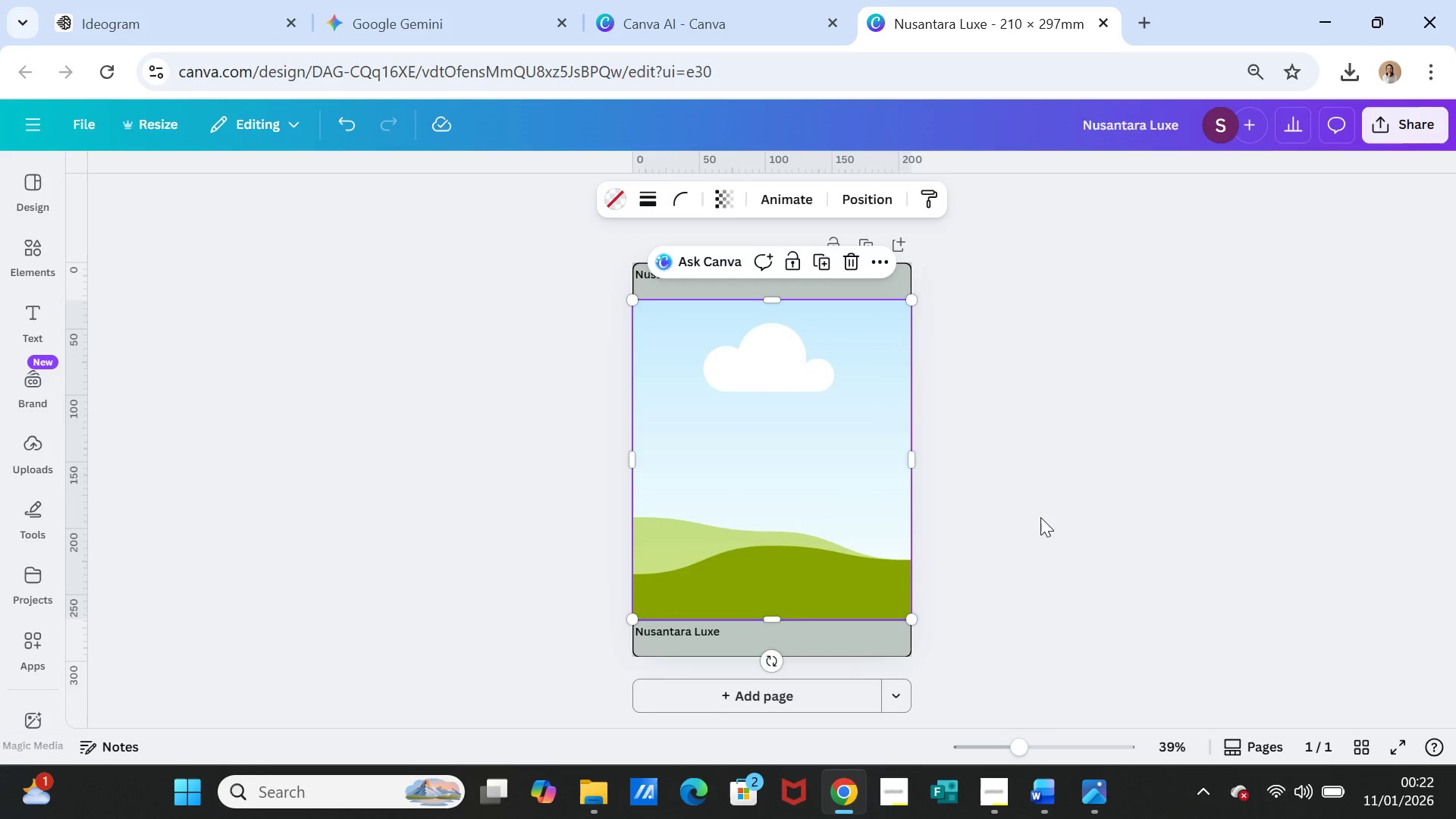 
left_click([1040, 517])
 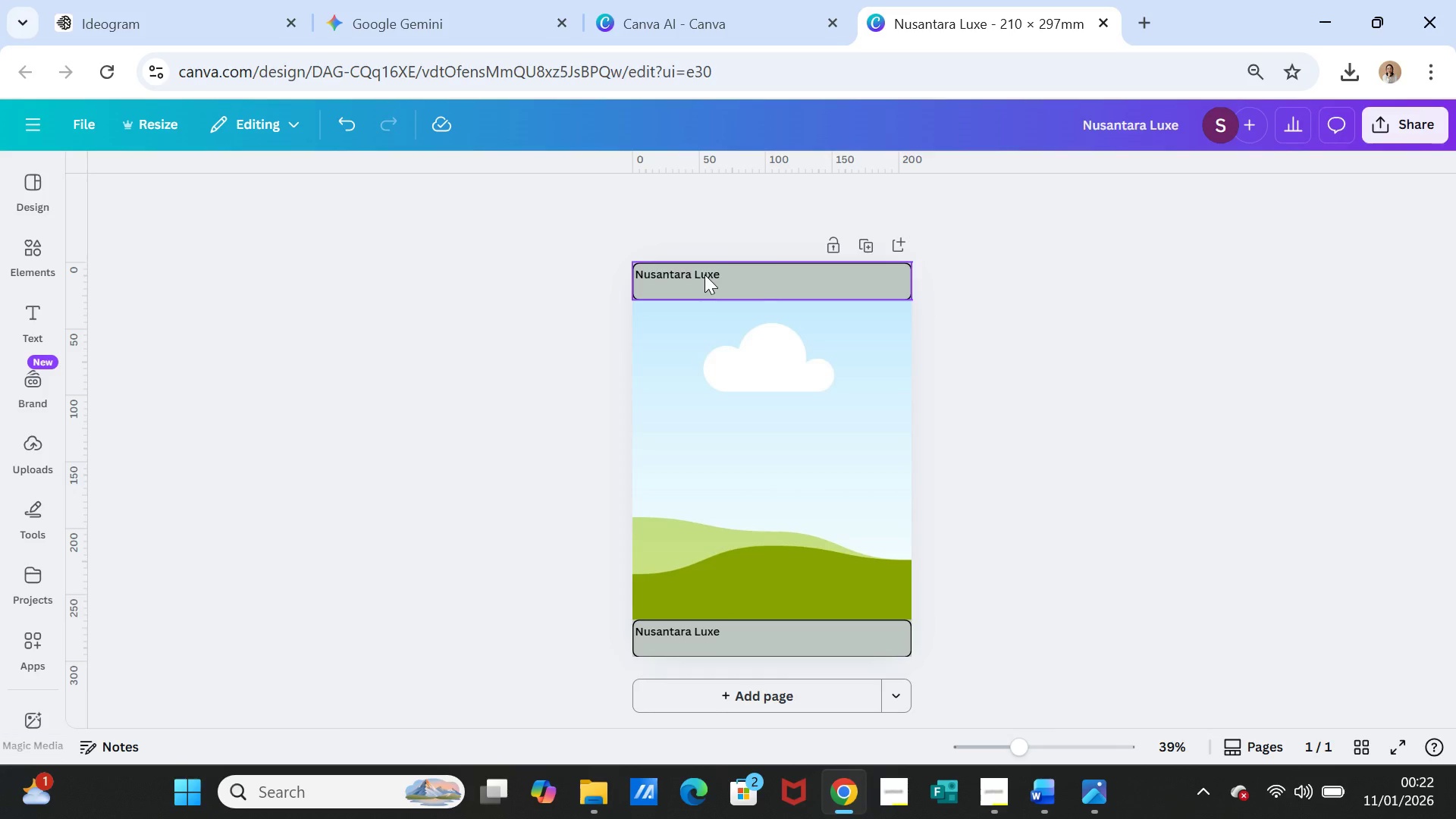 
double_click([704, 275])
 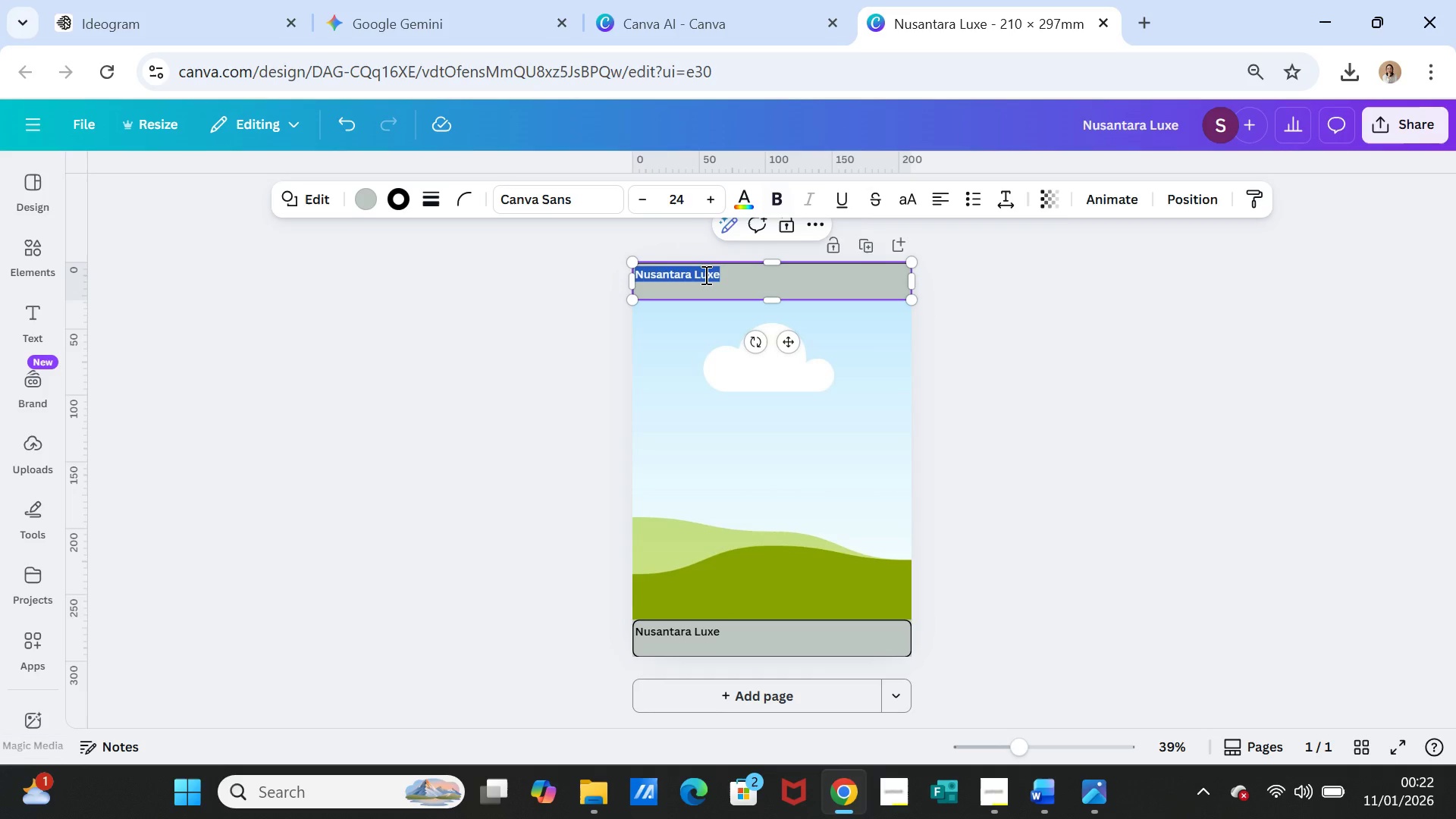 
triple_click([704, 275])
 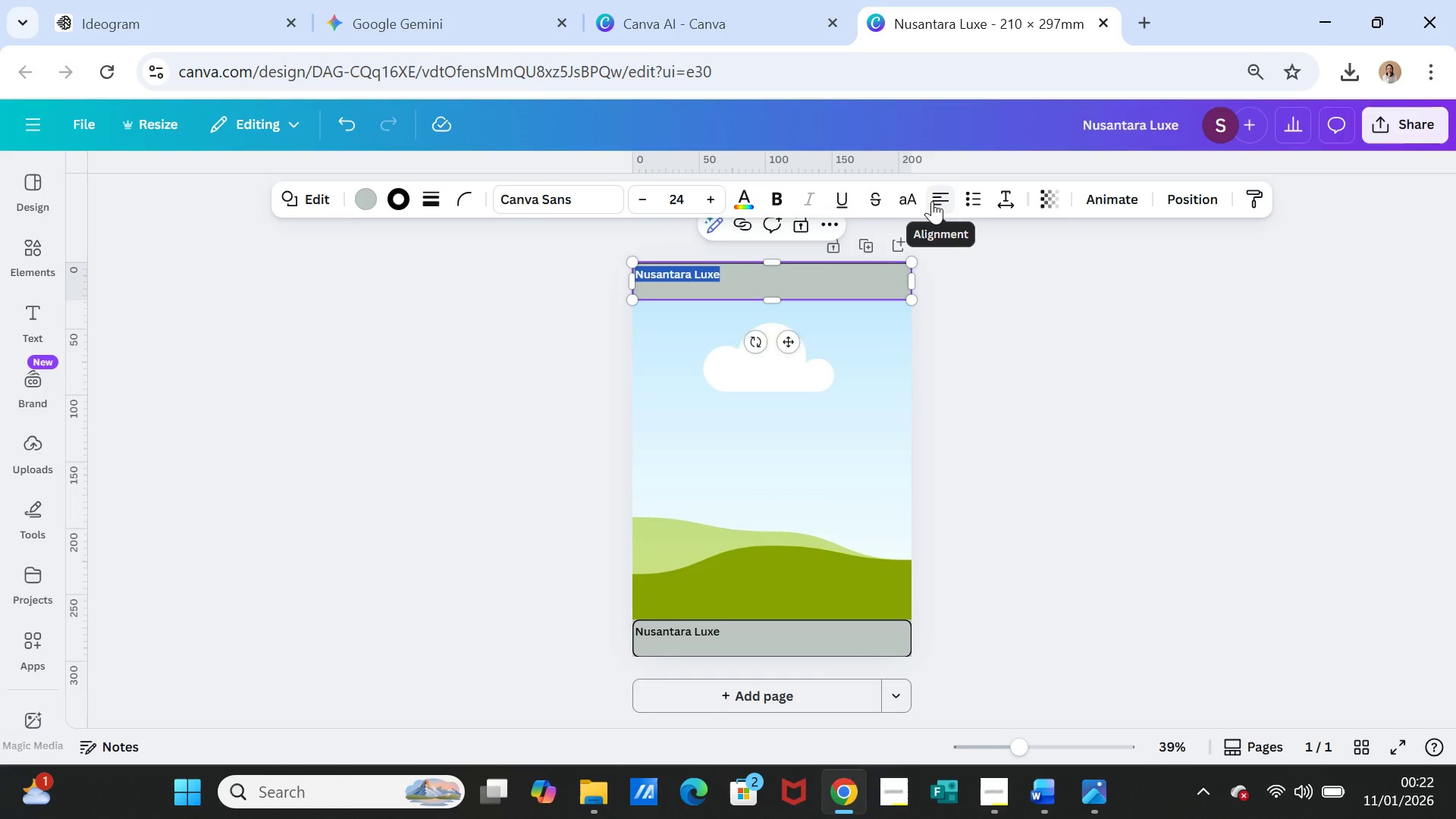 
wait(5.8)
 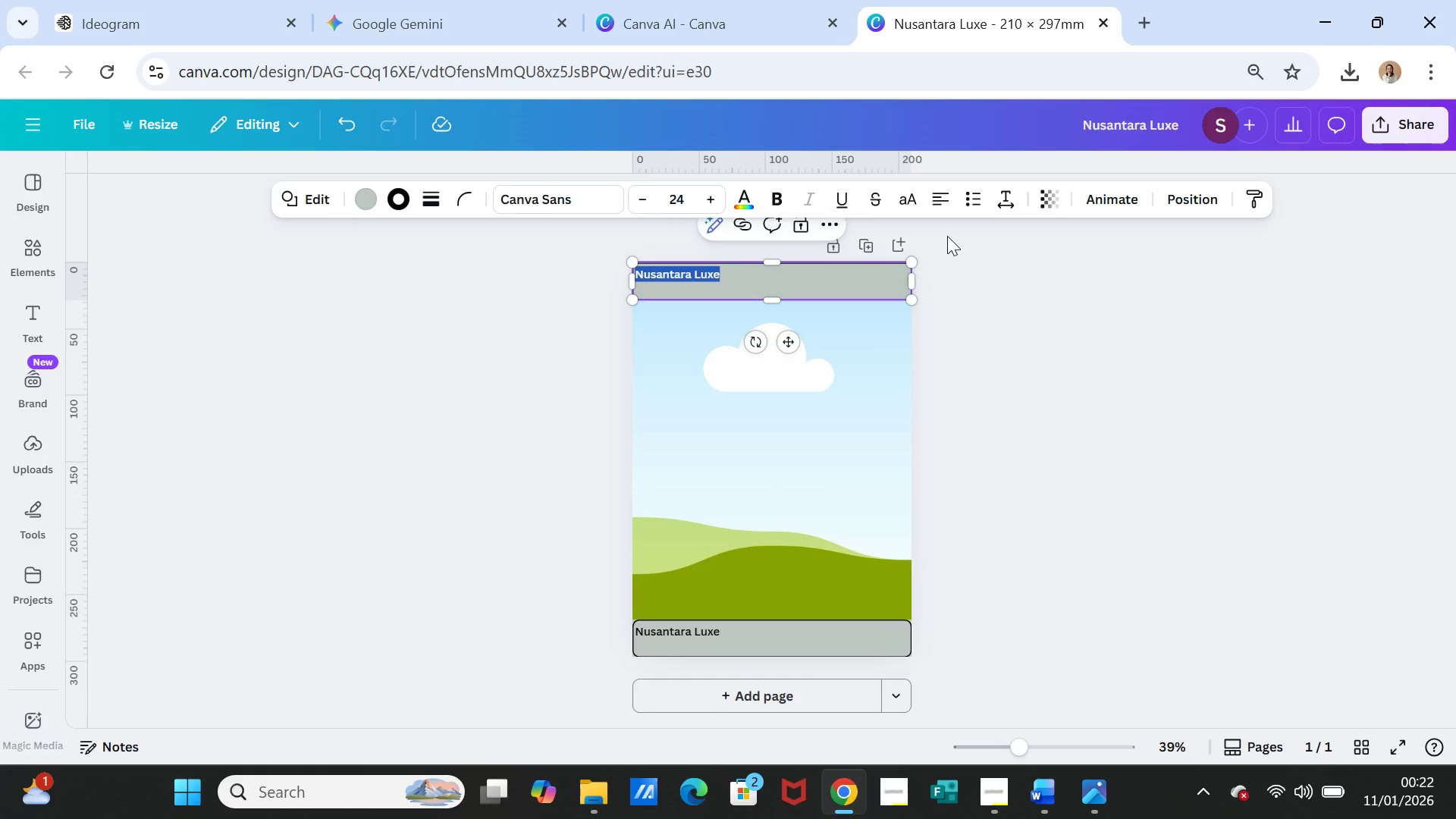 
left_click([1076, 344])
 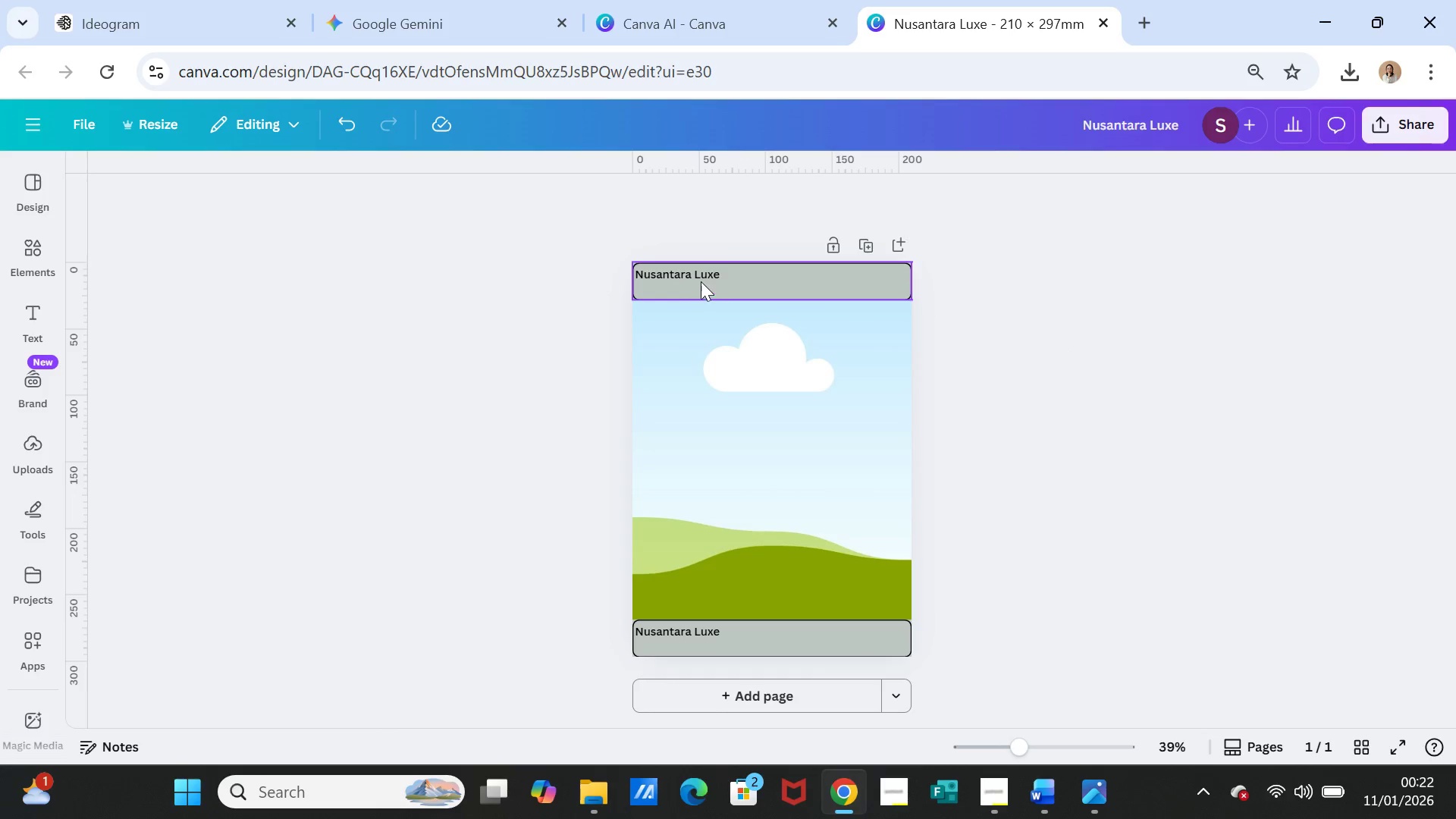 
left_click([700, 278])
 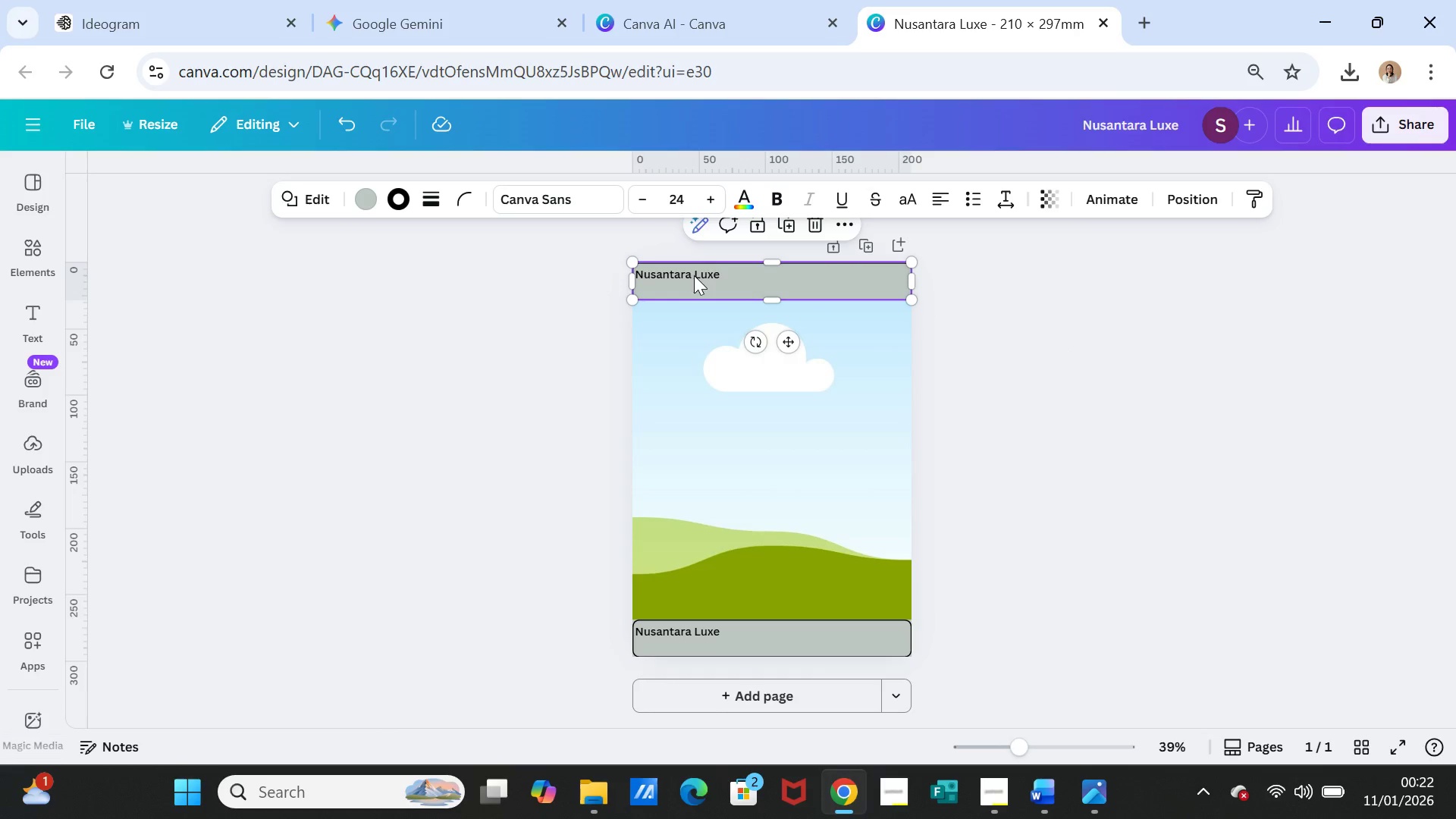 
double_click([694, 275])
 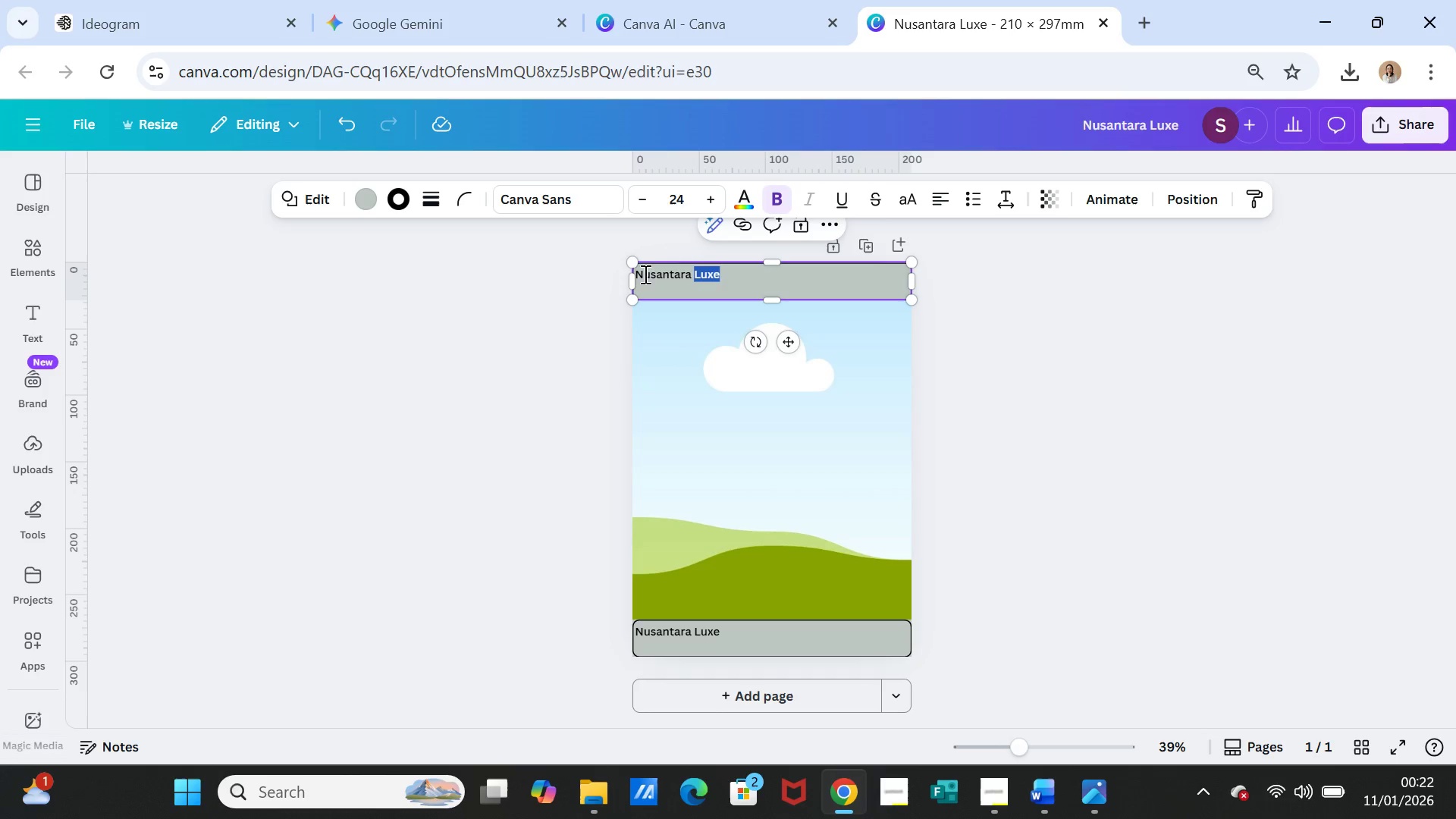 
left_click([640, 272])
 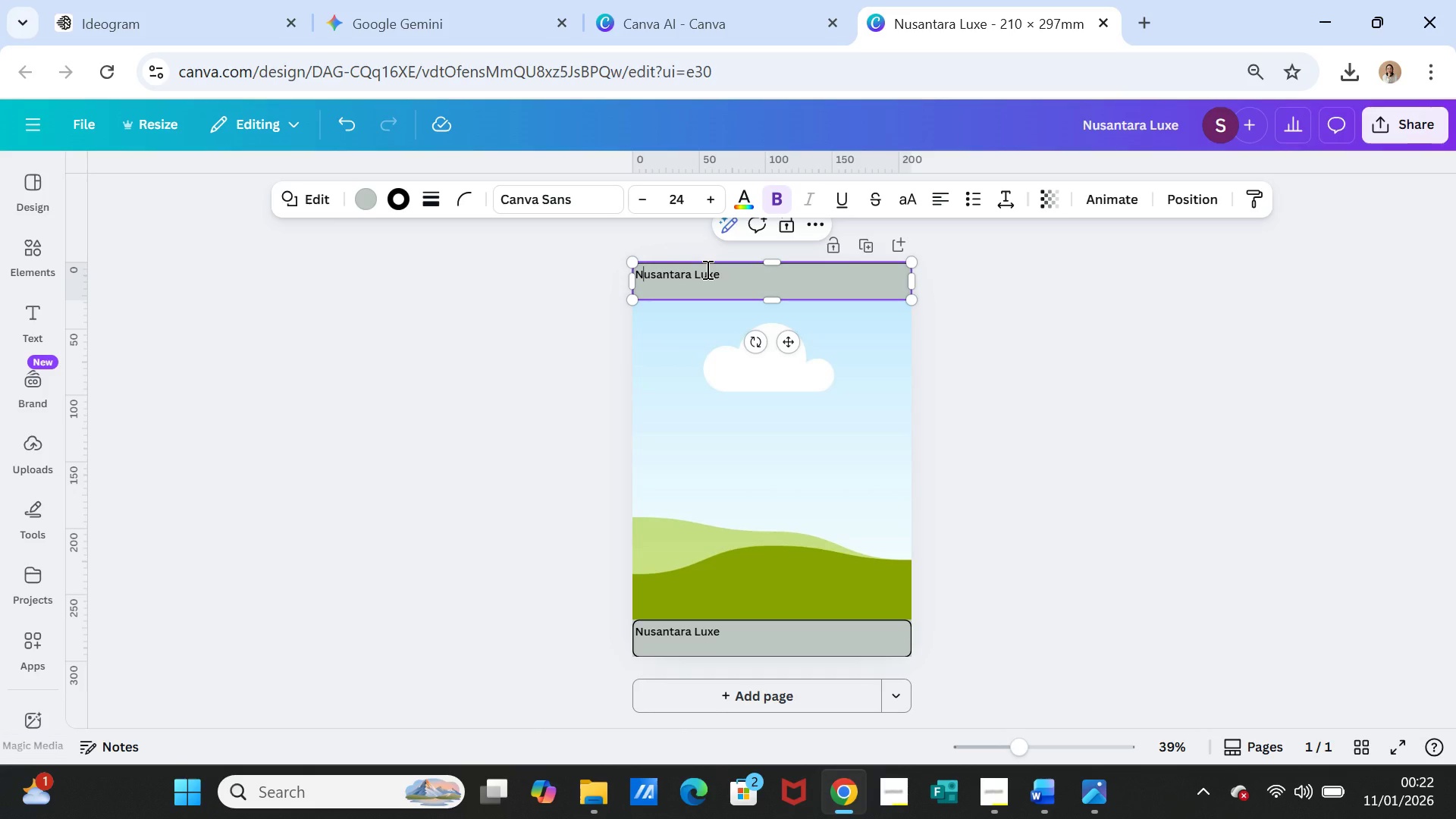 
key(ArrowLeft)
 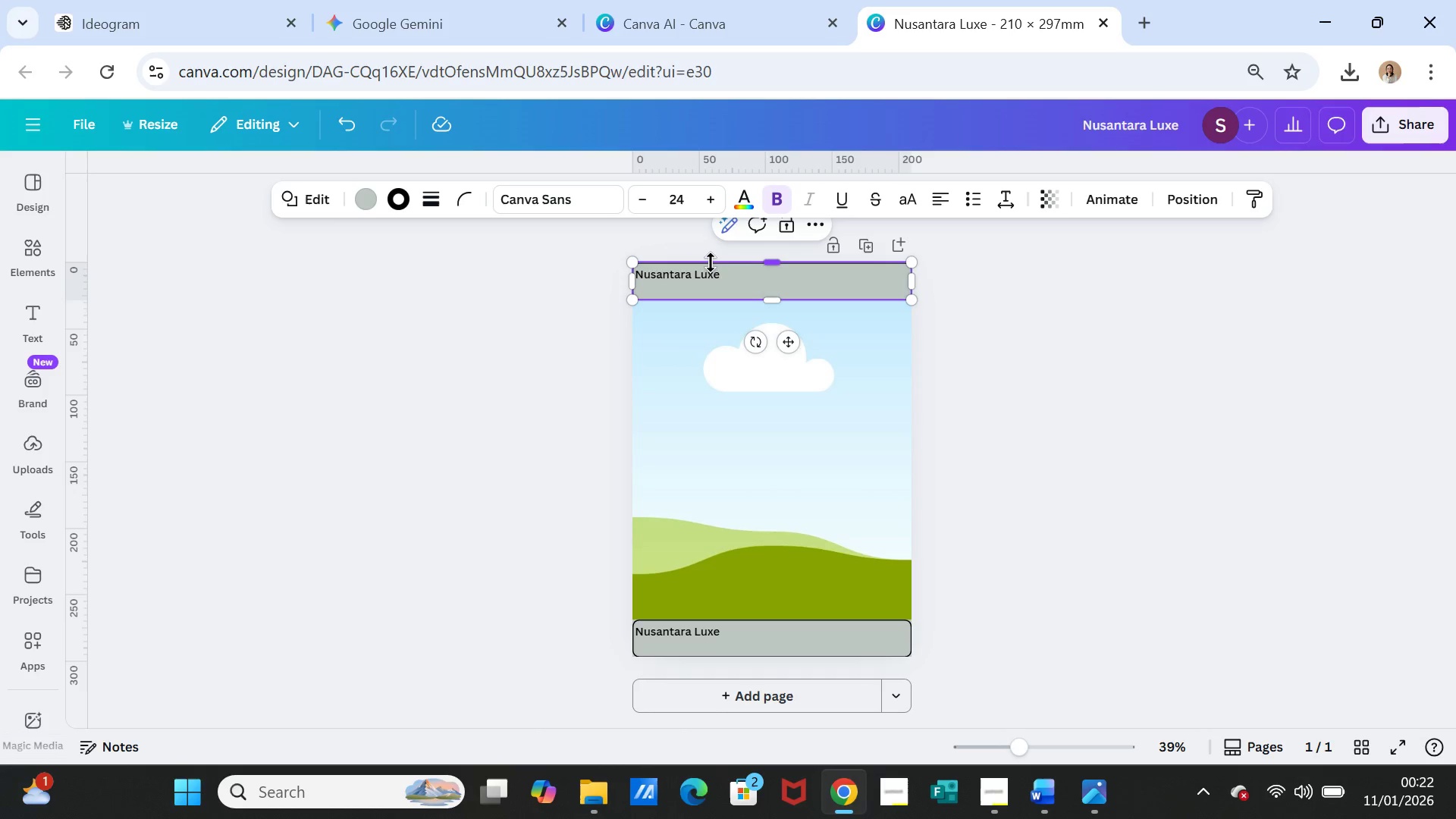 
key(Enter)
 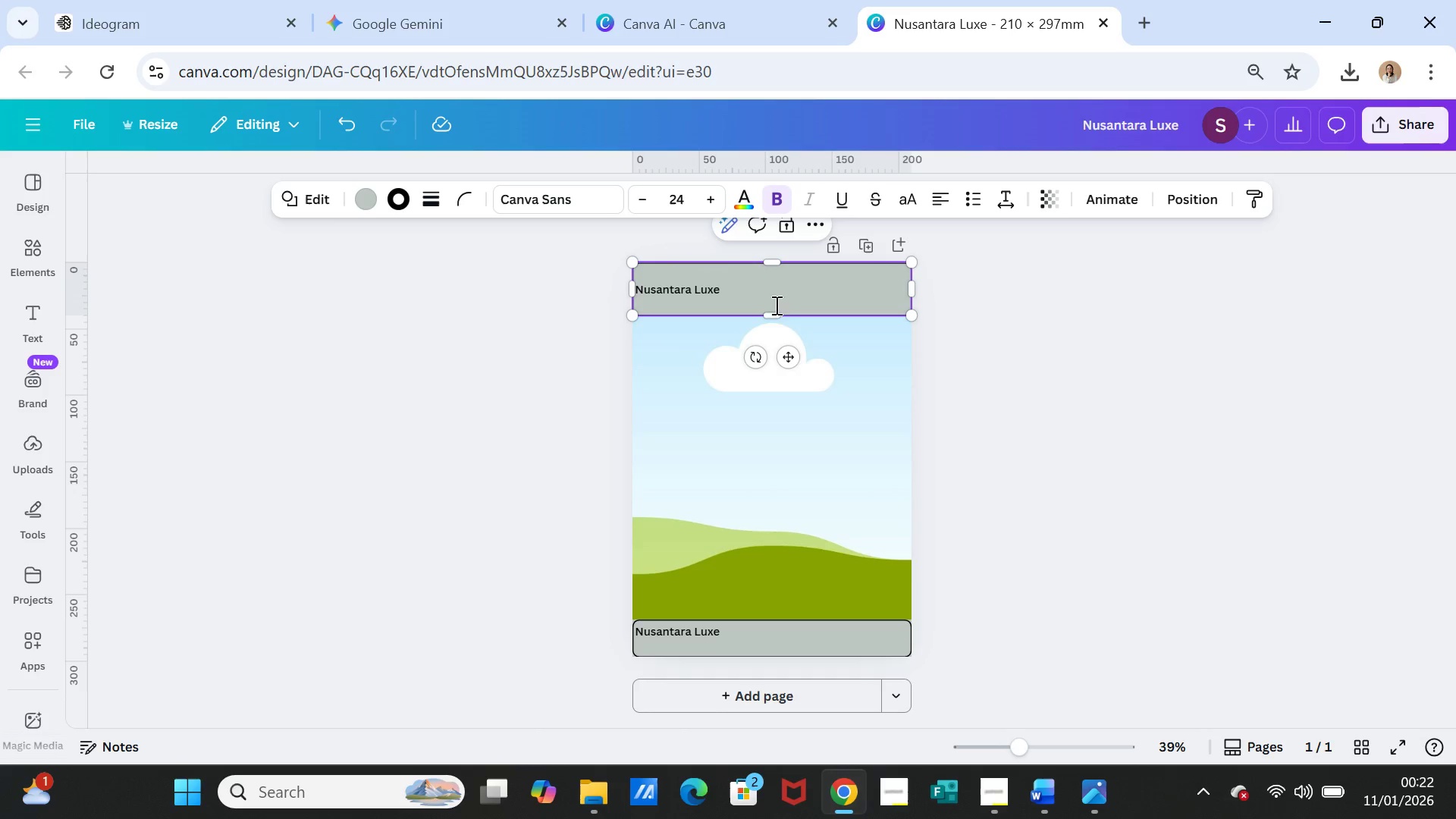 
left_click_drag(start_coordinate=[771, 315], to_coordinate=[770, 305])
 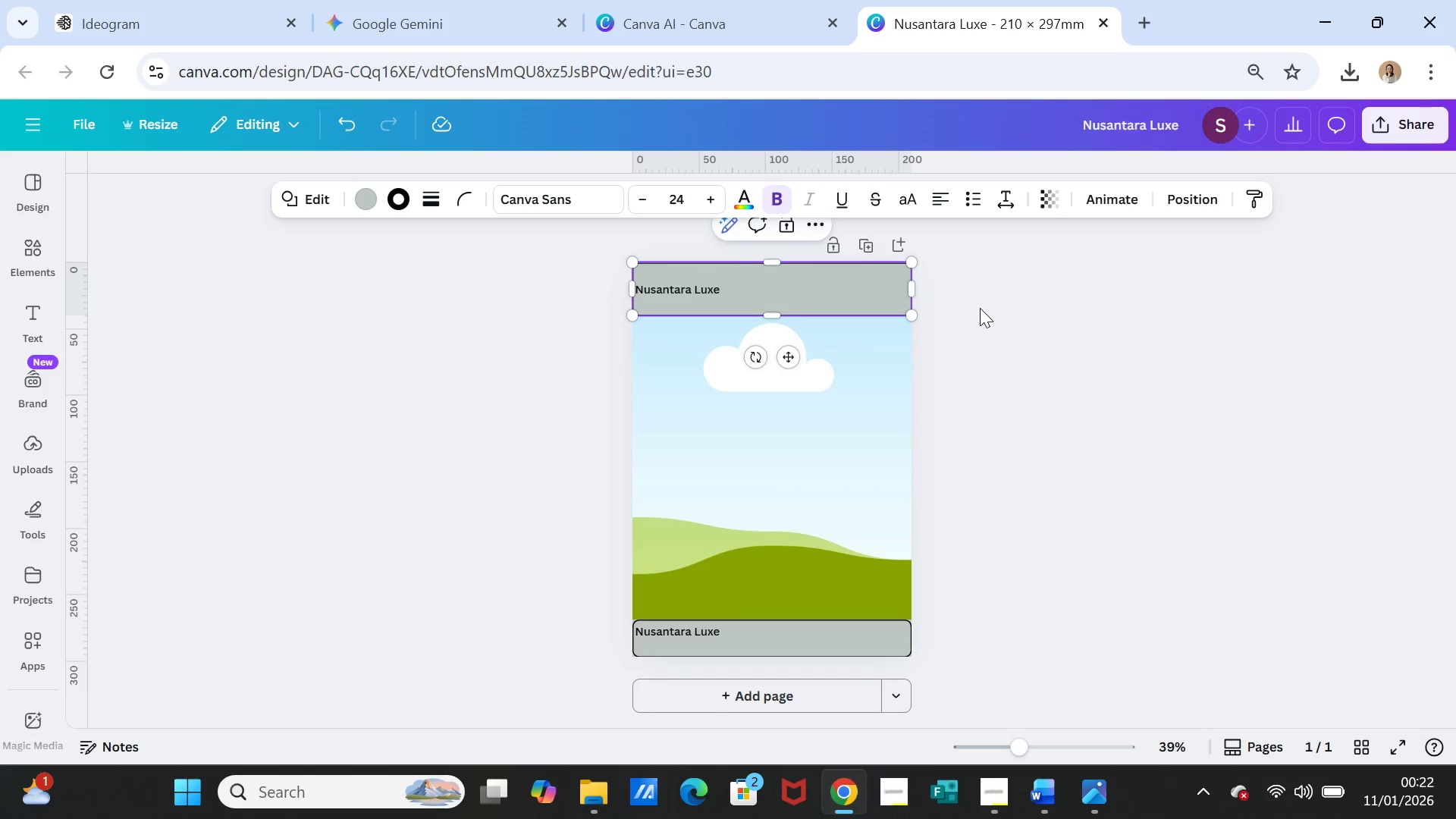 
left_click([980, 308])
 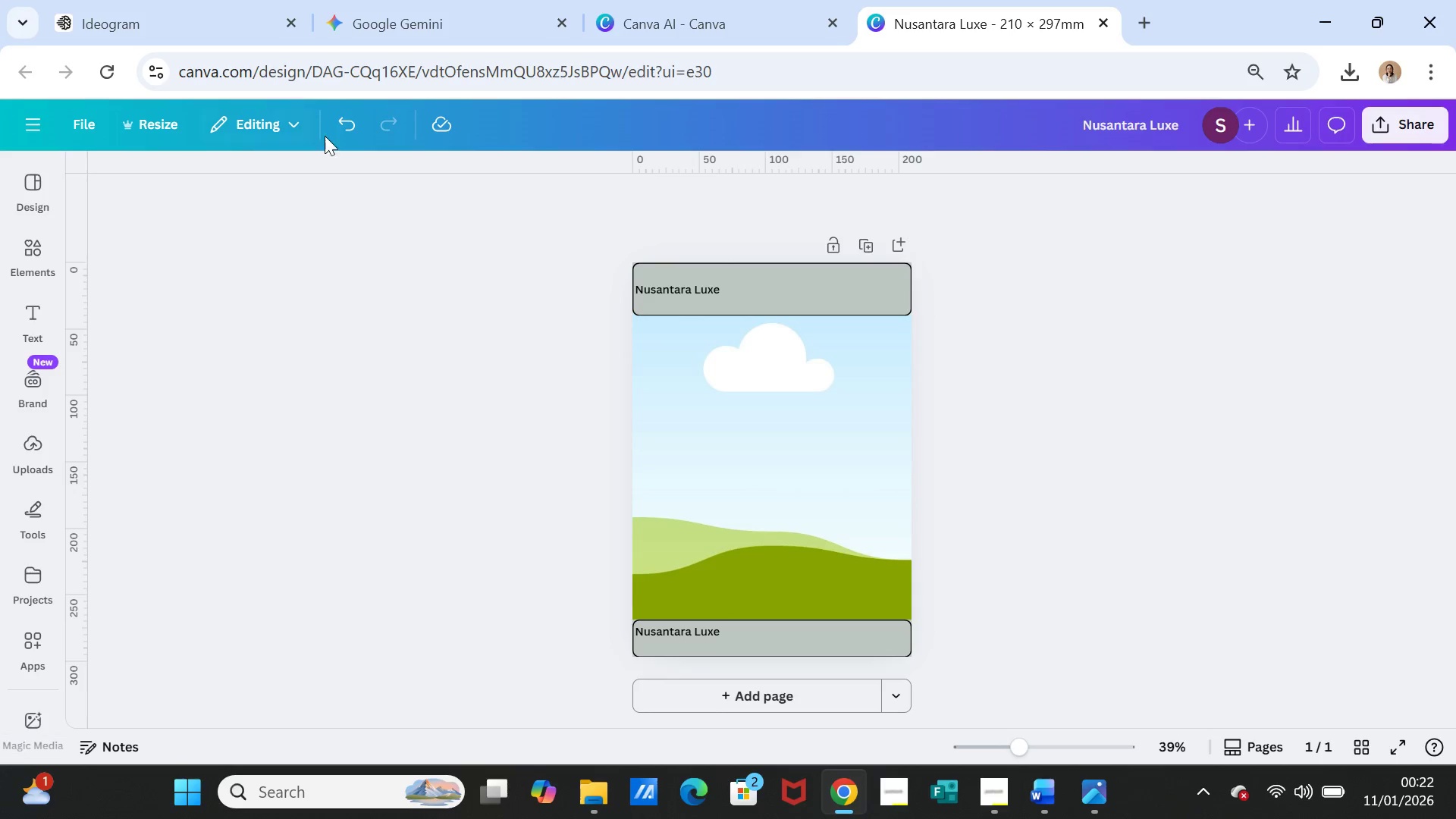 
left_click([342, 123])
 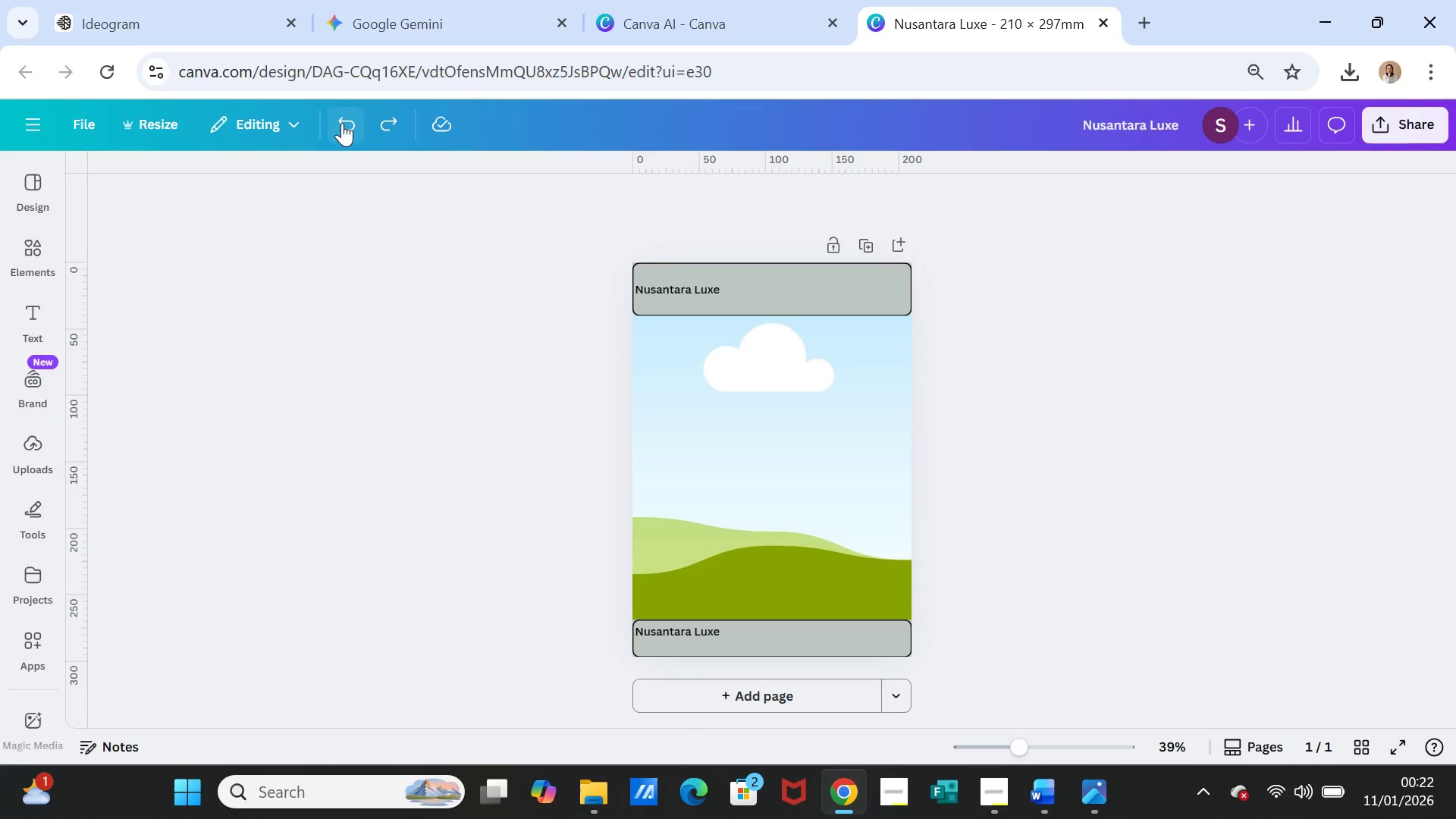 
left_click([342, 123])
 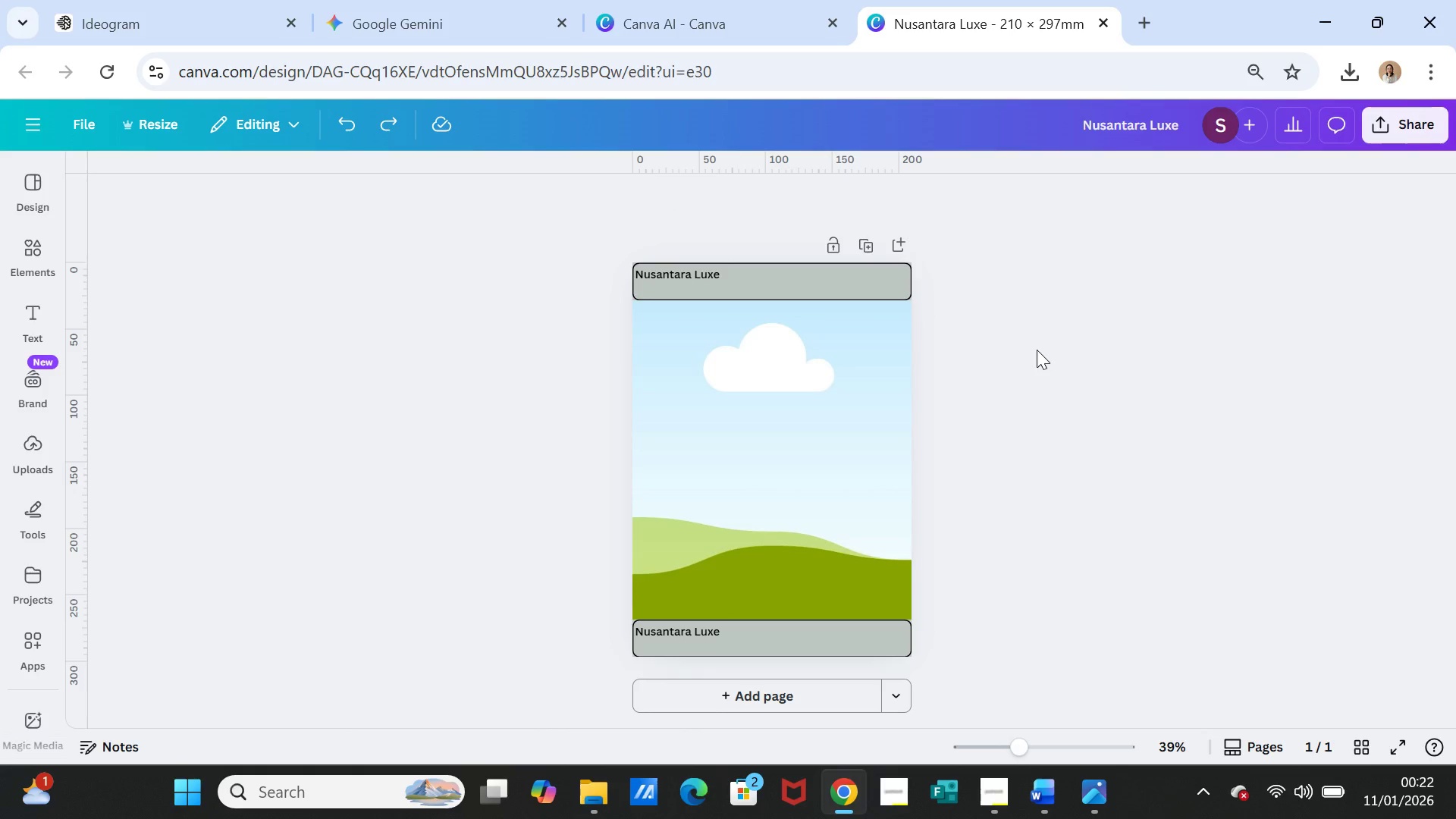 
left_click([1087, 425])
 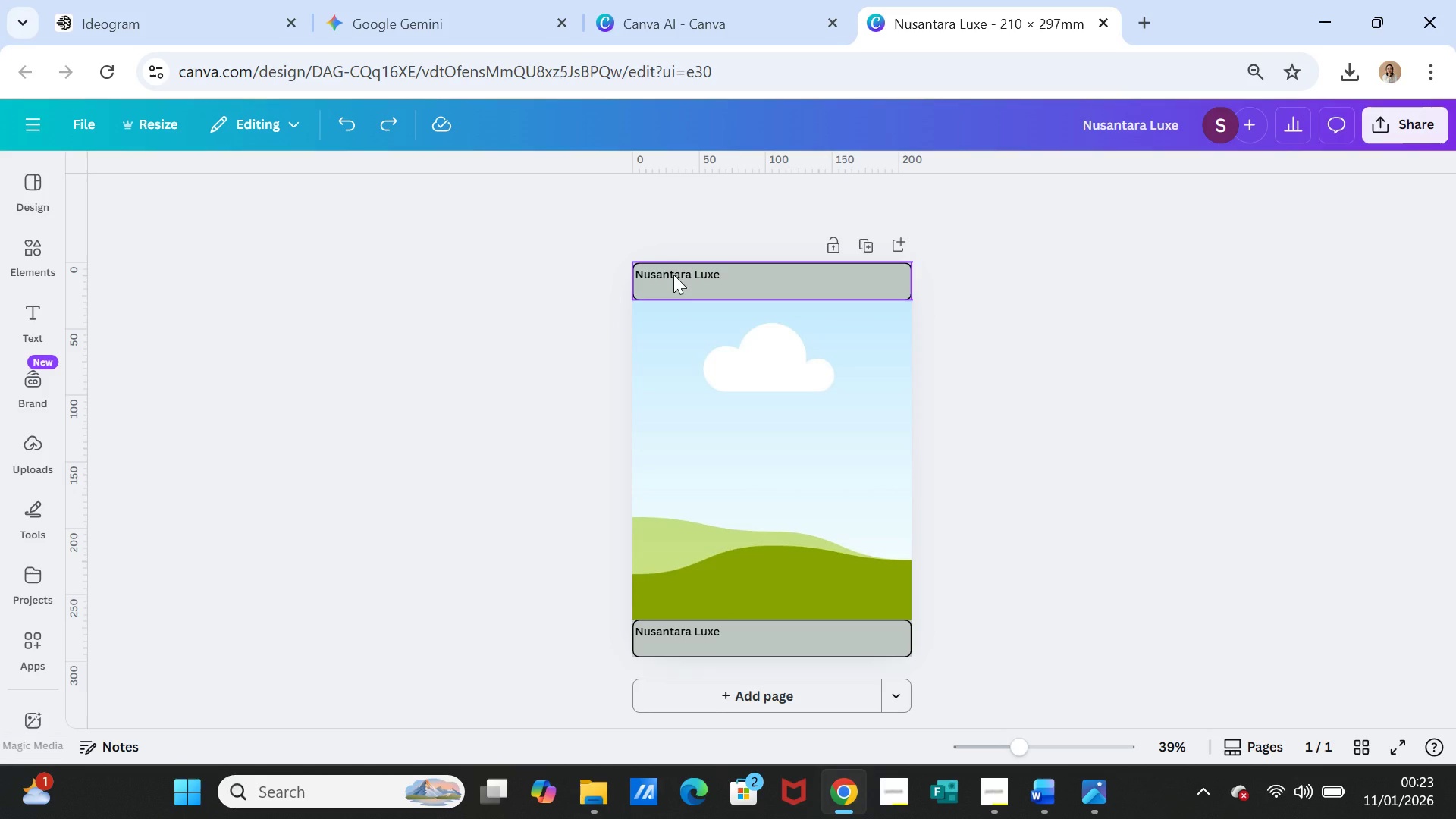 
double_click([673, 275])
 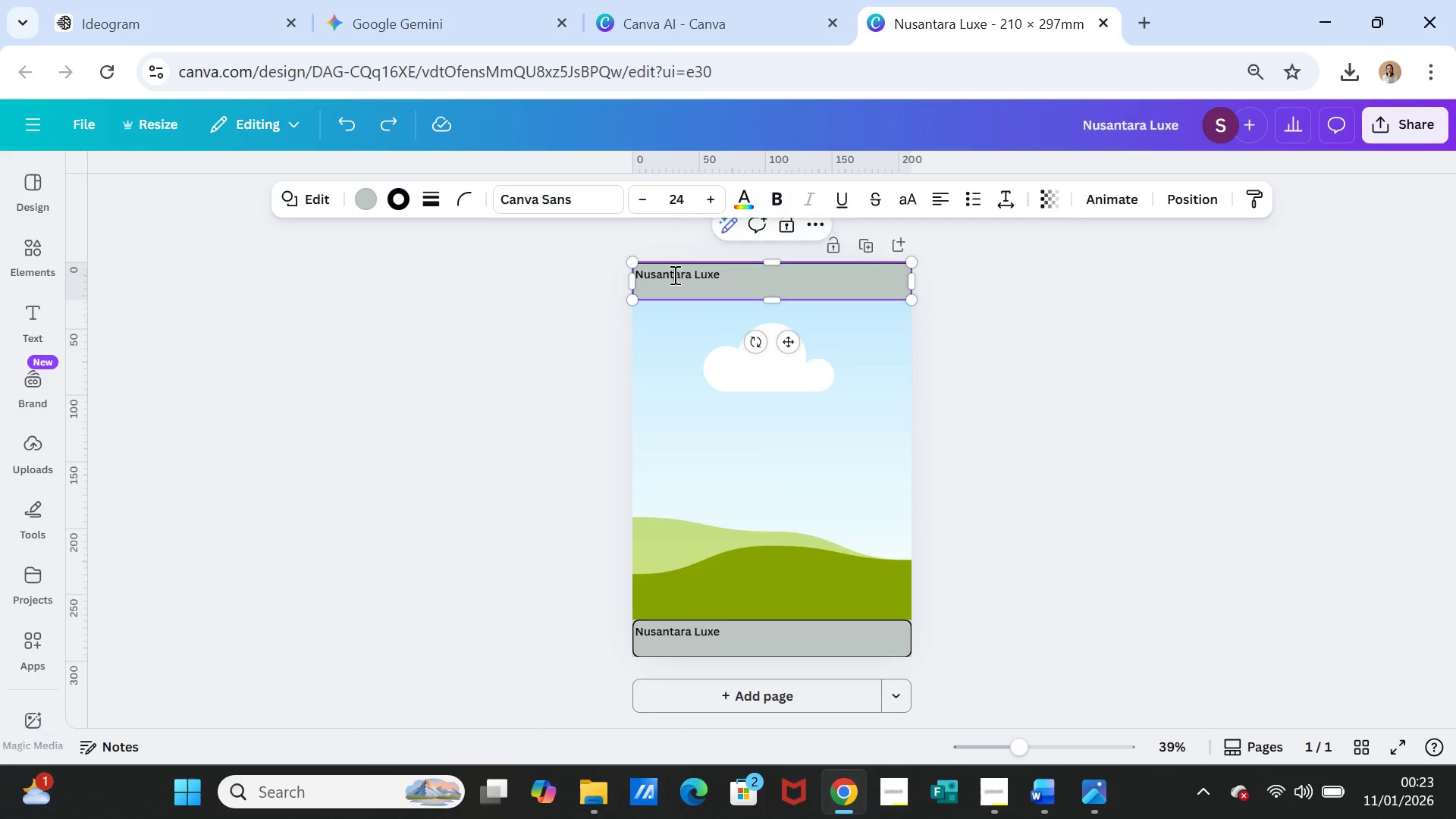 
triple_click([673, 275])
 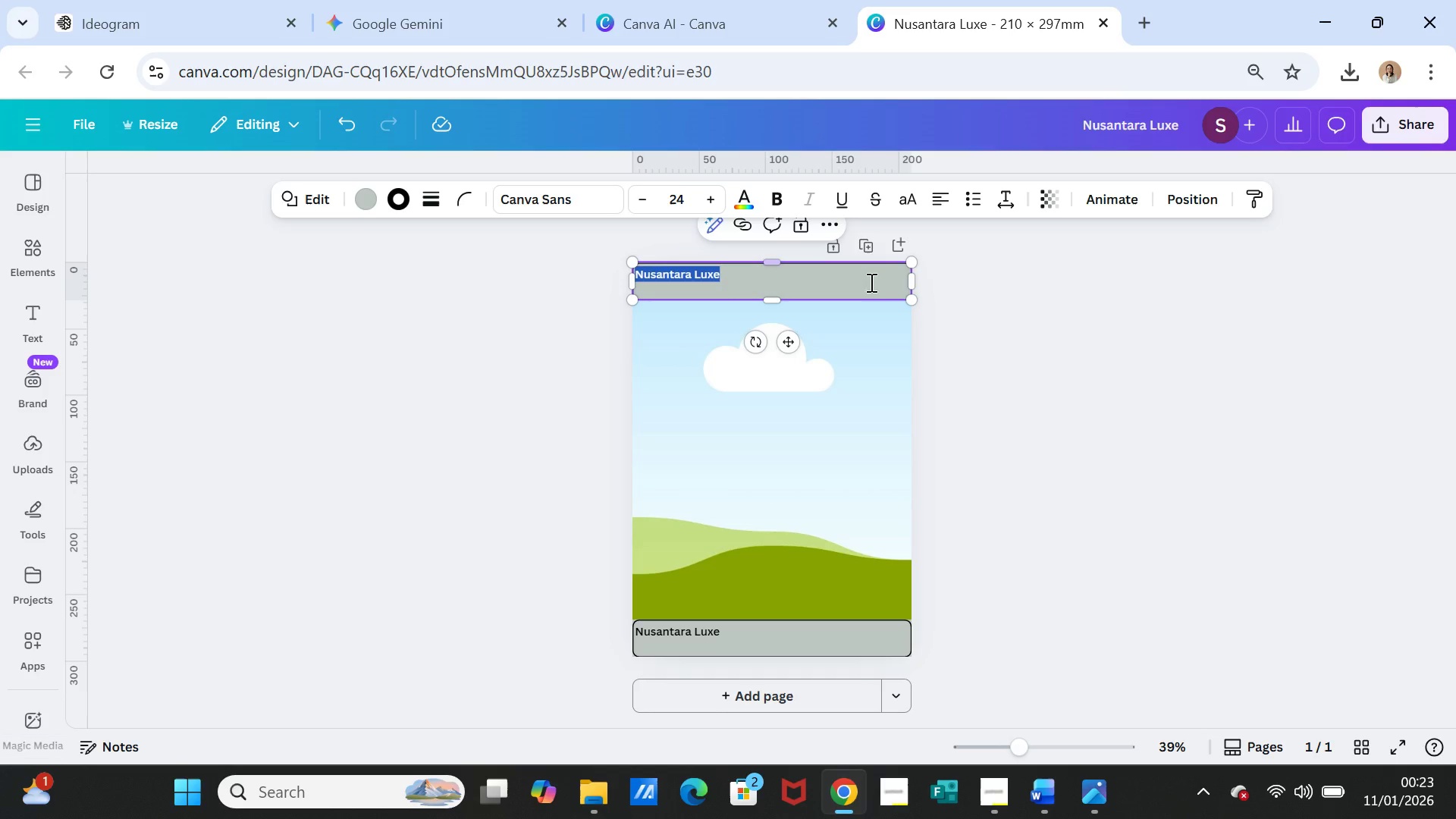 
wait(9.86)
 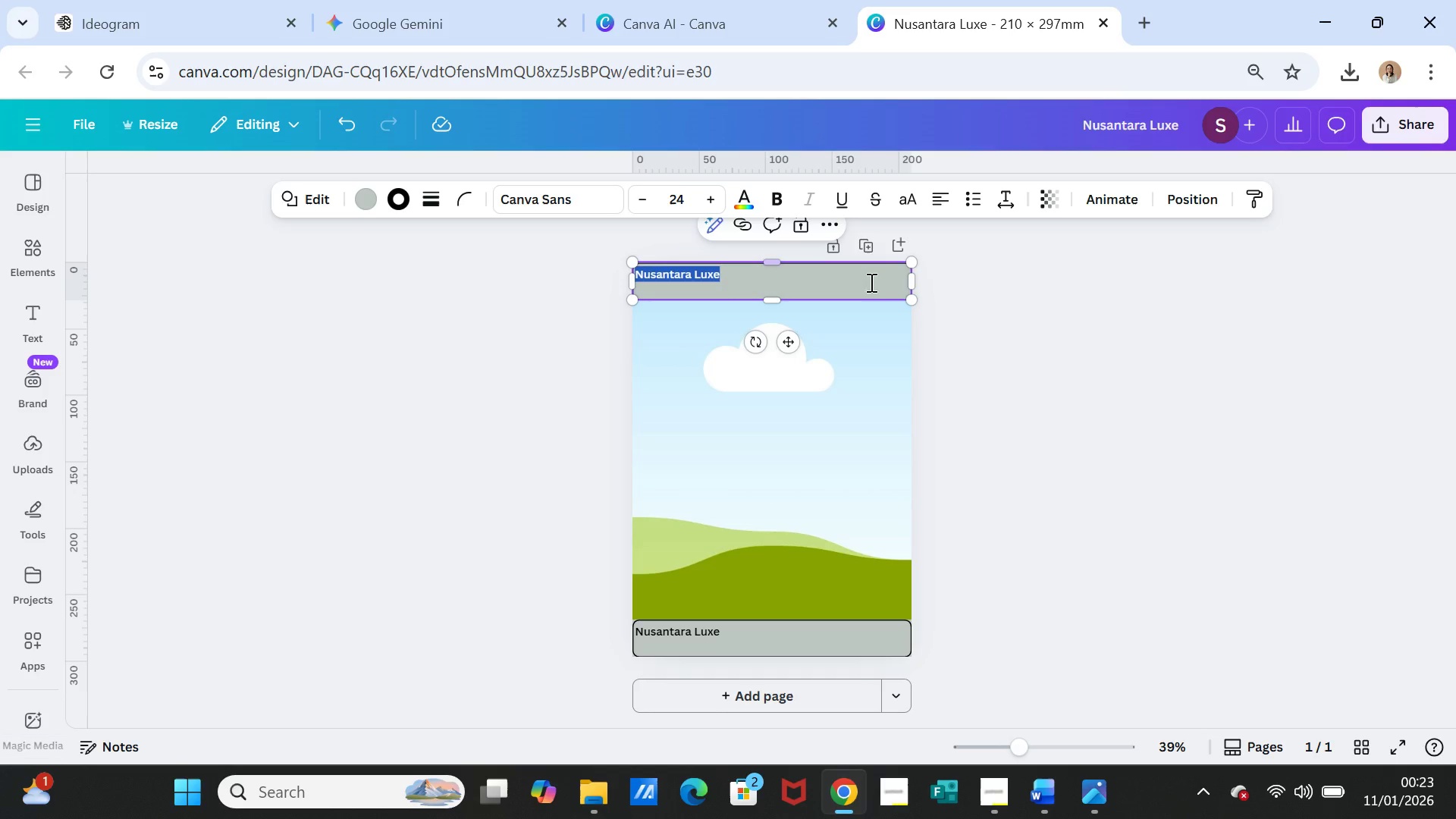 
left_click([581, 199])
 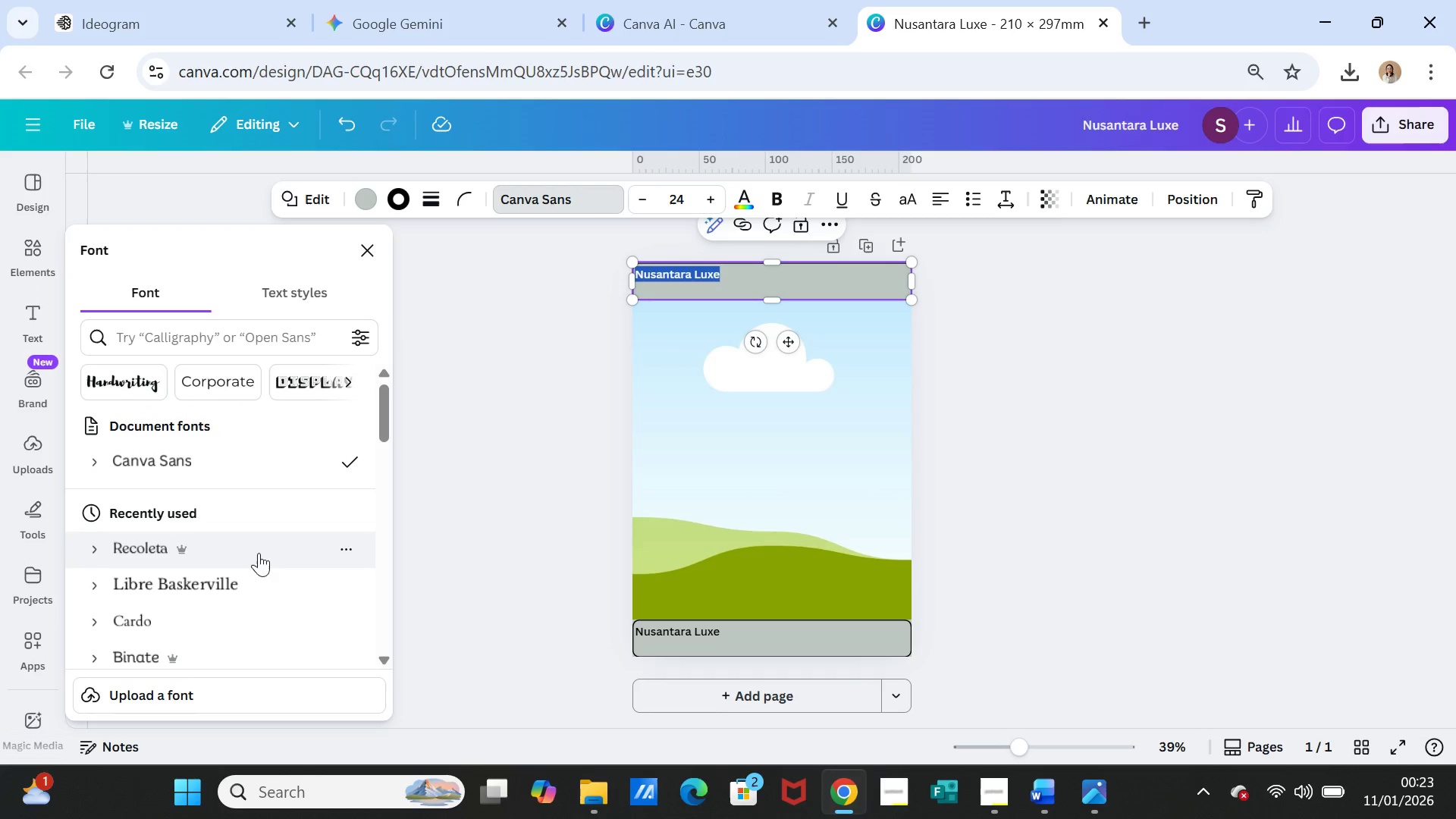 
left_click([246, 578])
 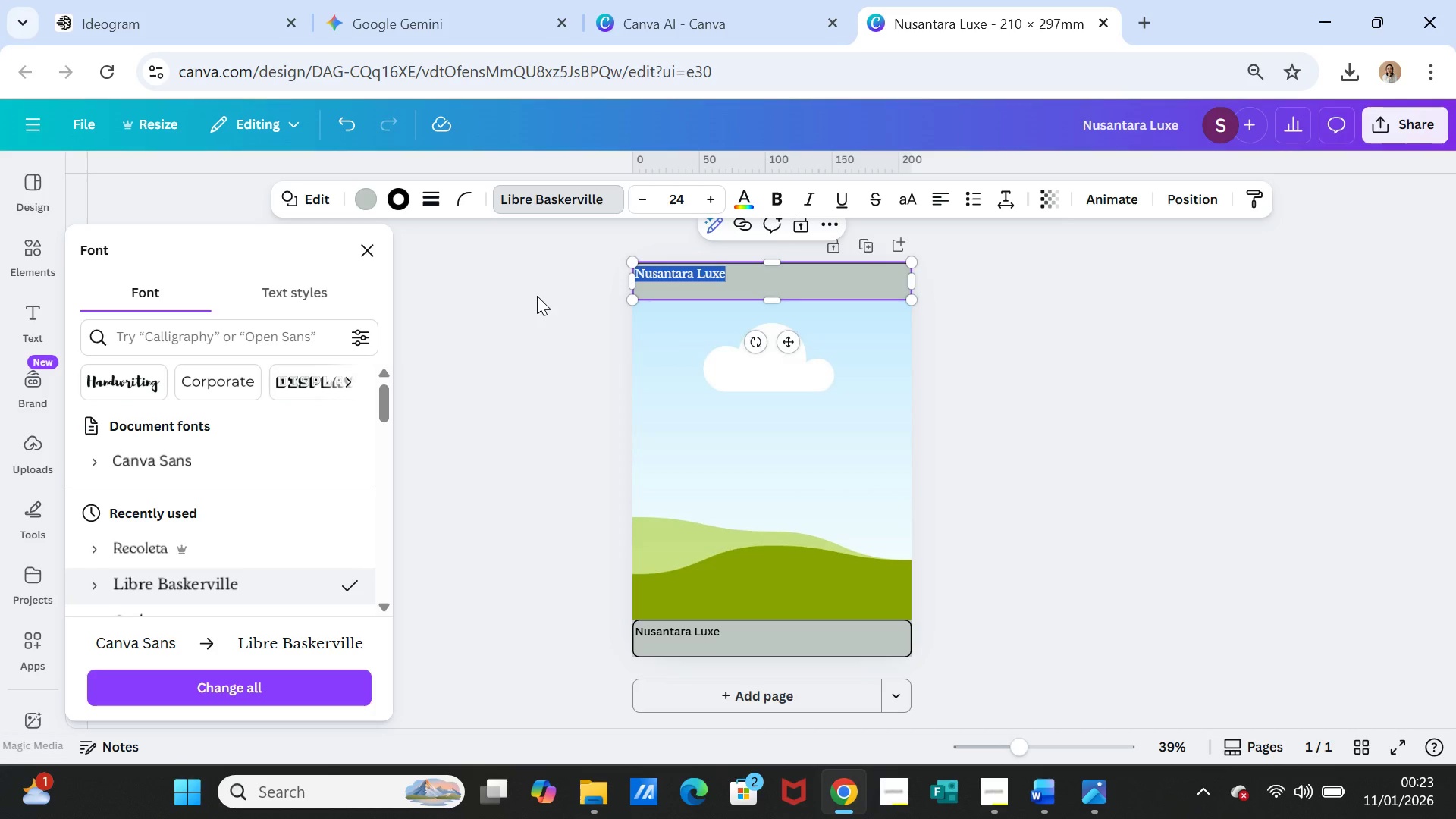 
left_click([996, 334])
 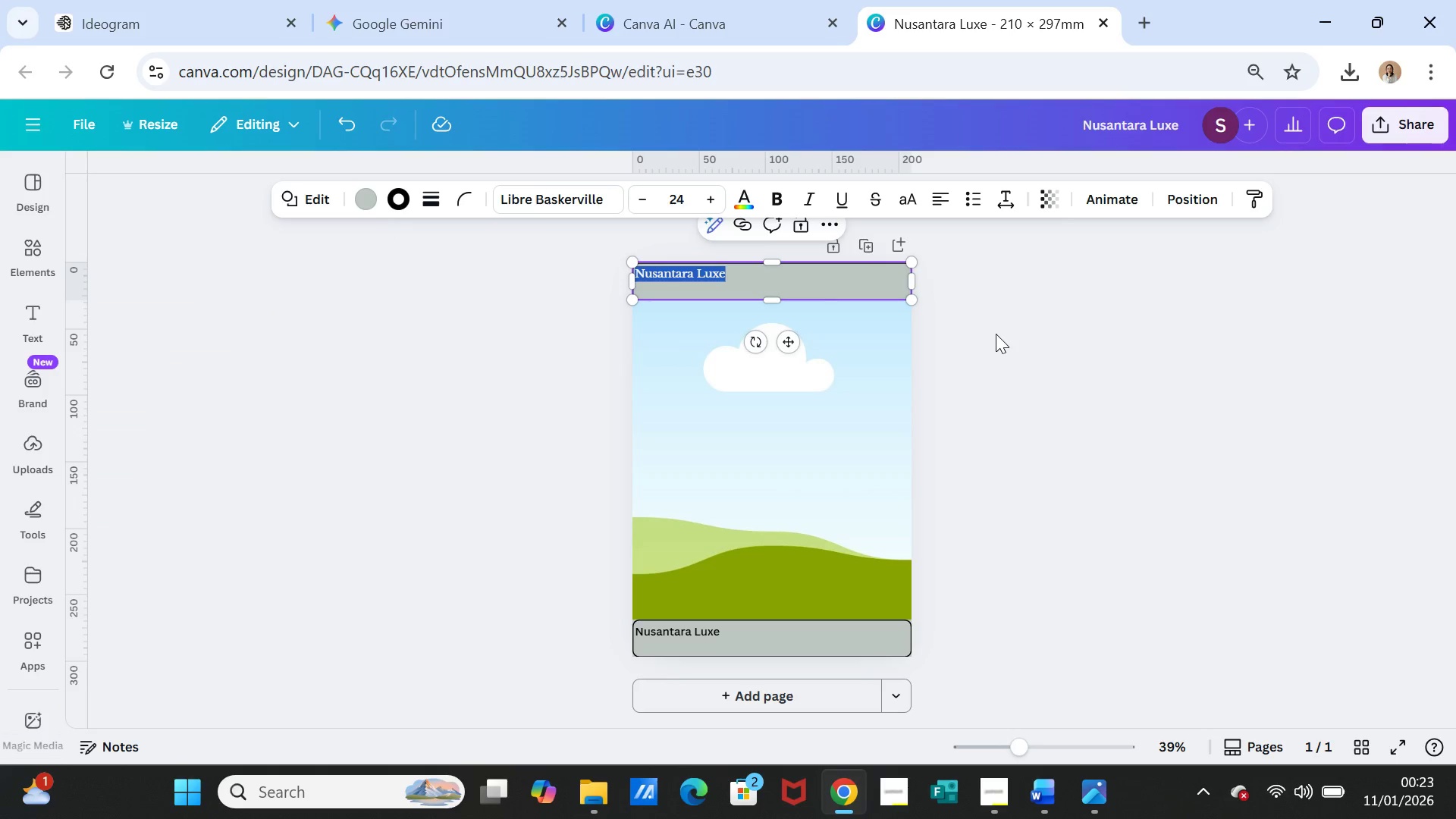 
left_click([996, 334])
 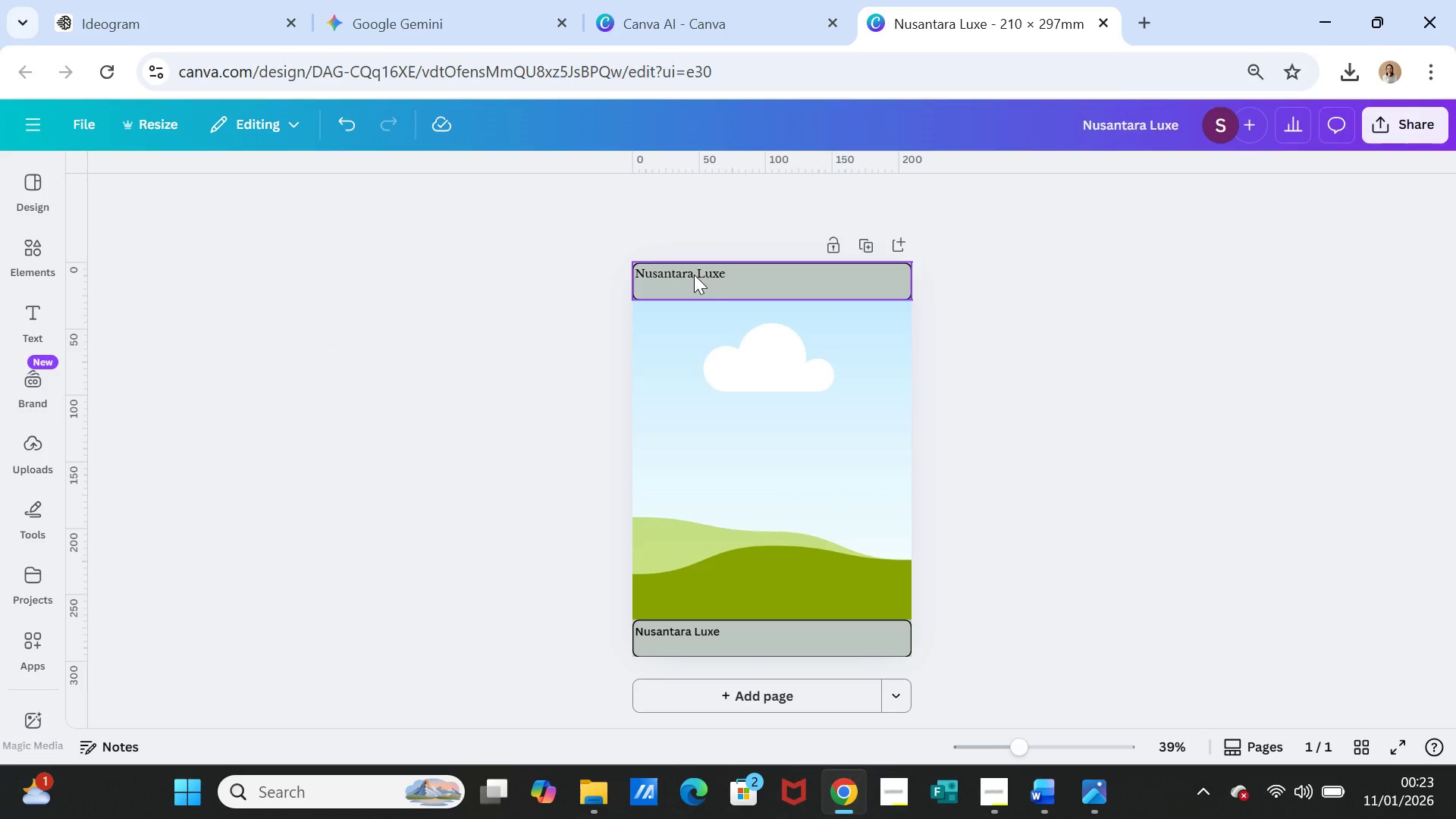 
double_click([694, 274])
 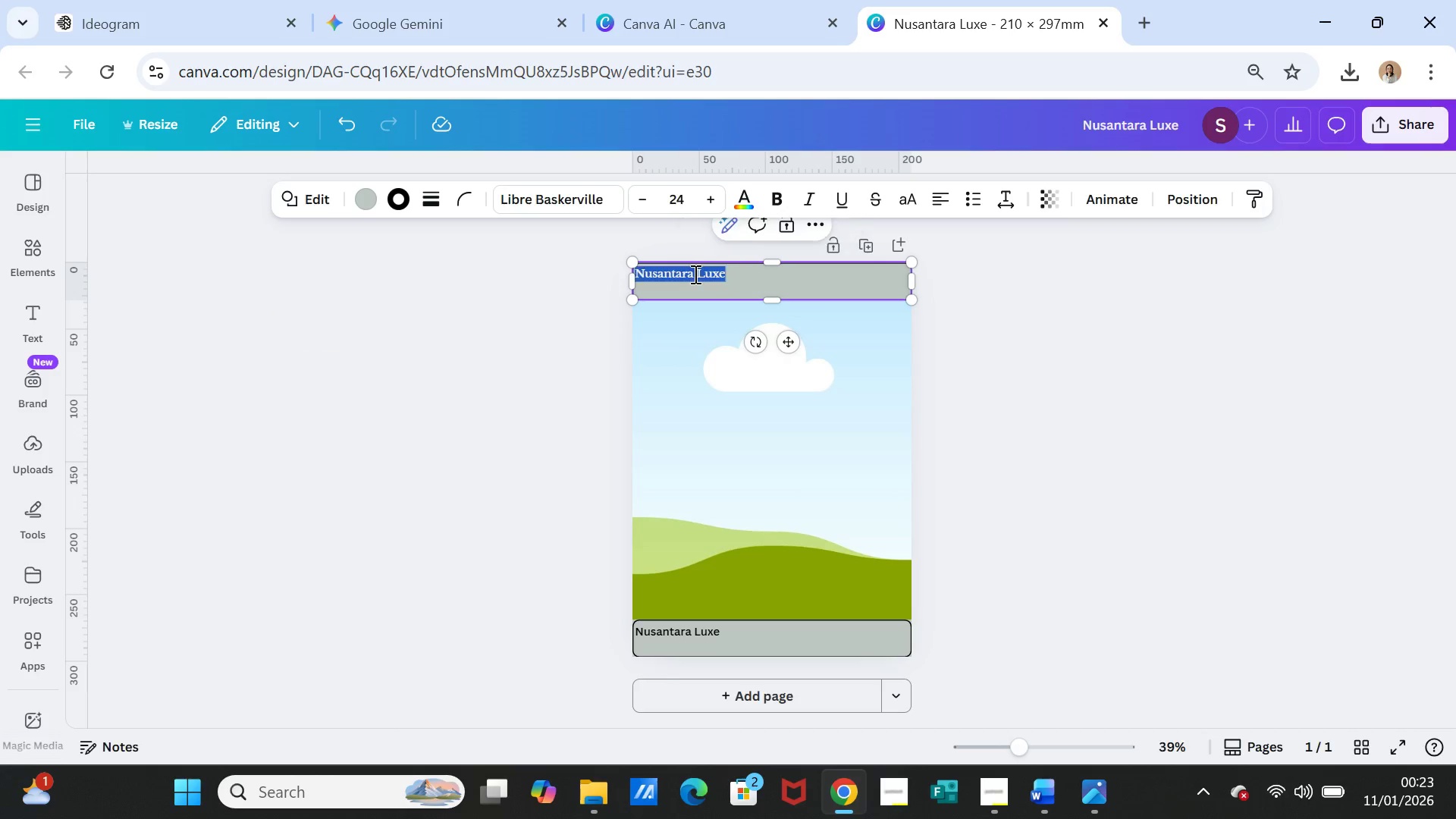 
triple_click([694, 274])
 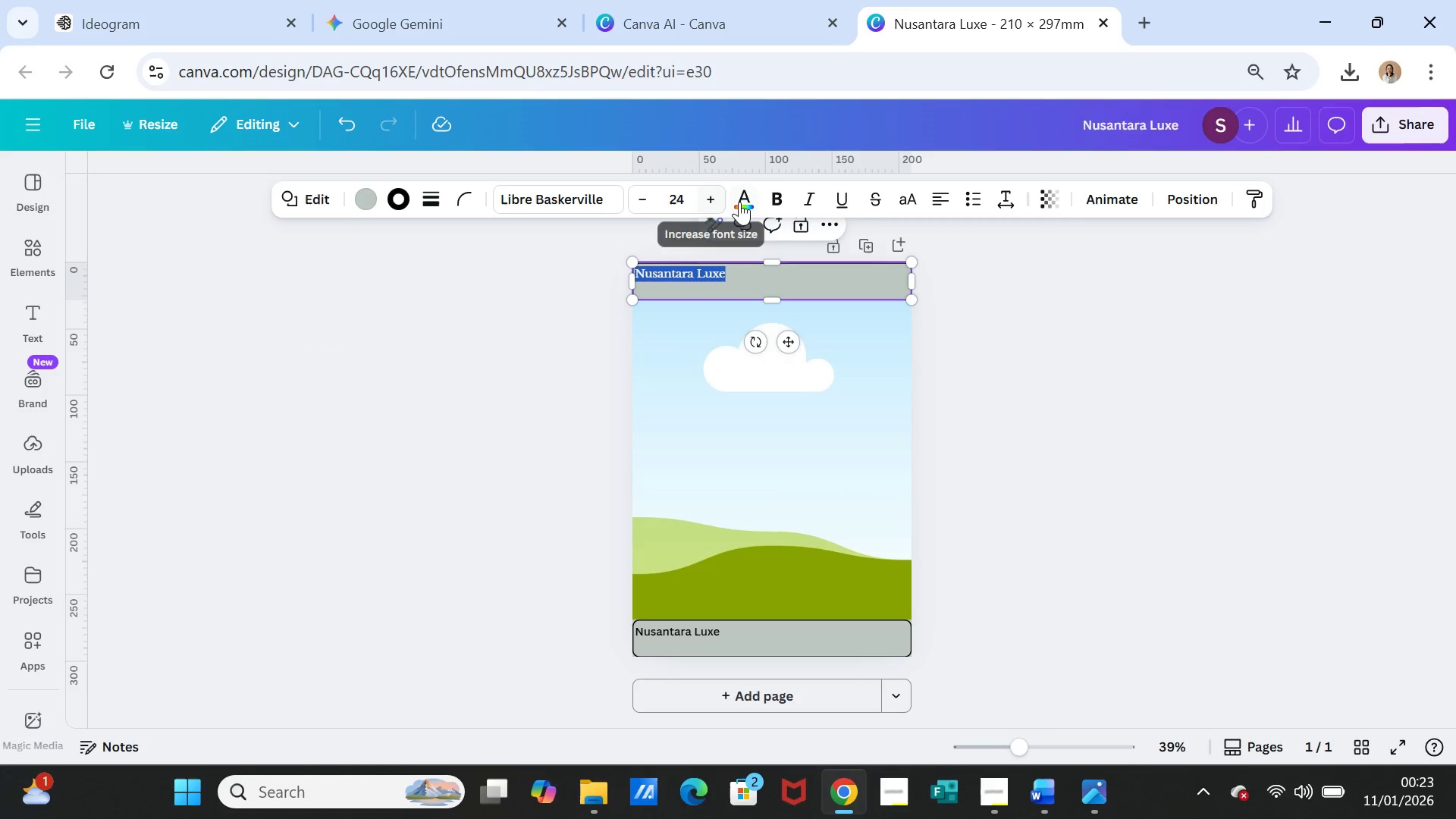 
left_click([744, 199])
 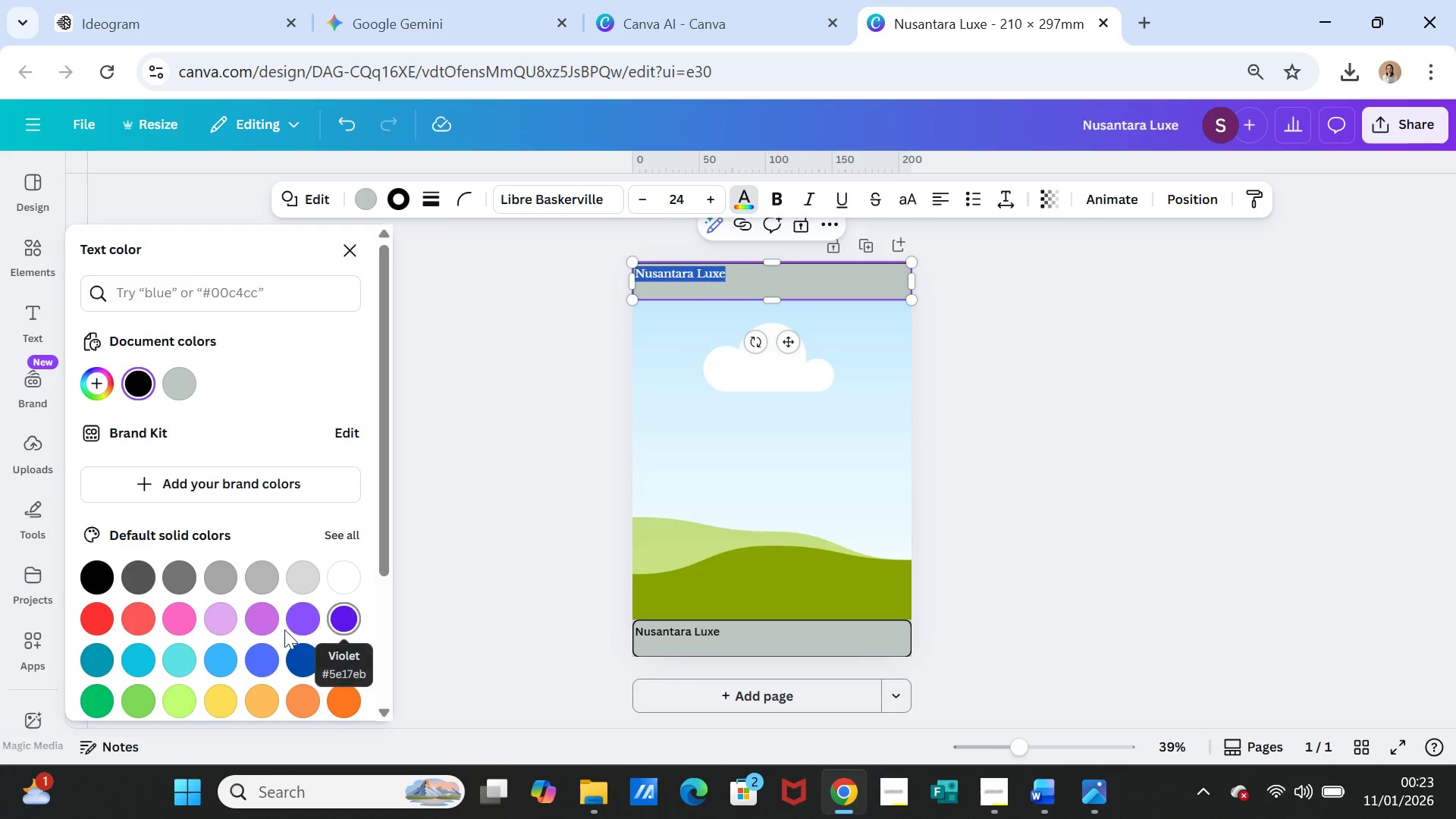 
scroll: coordinate [259, 603], scroll_direction: down, amount: 3.0
 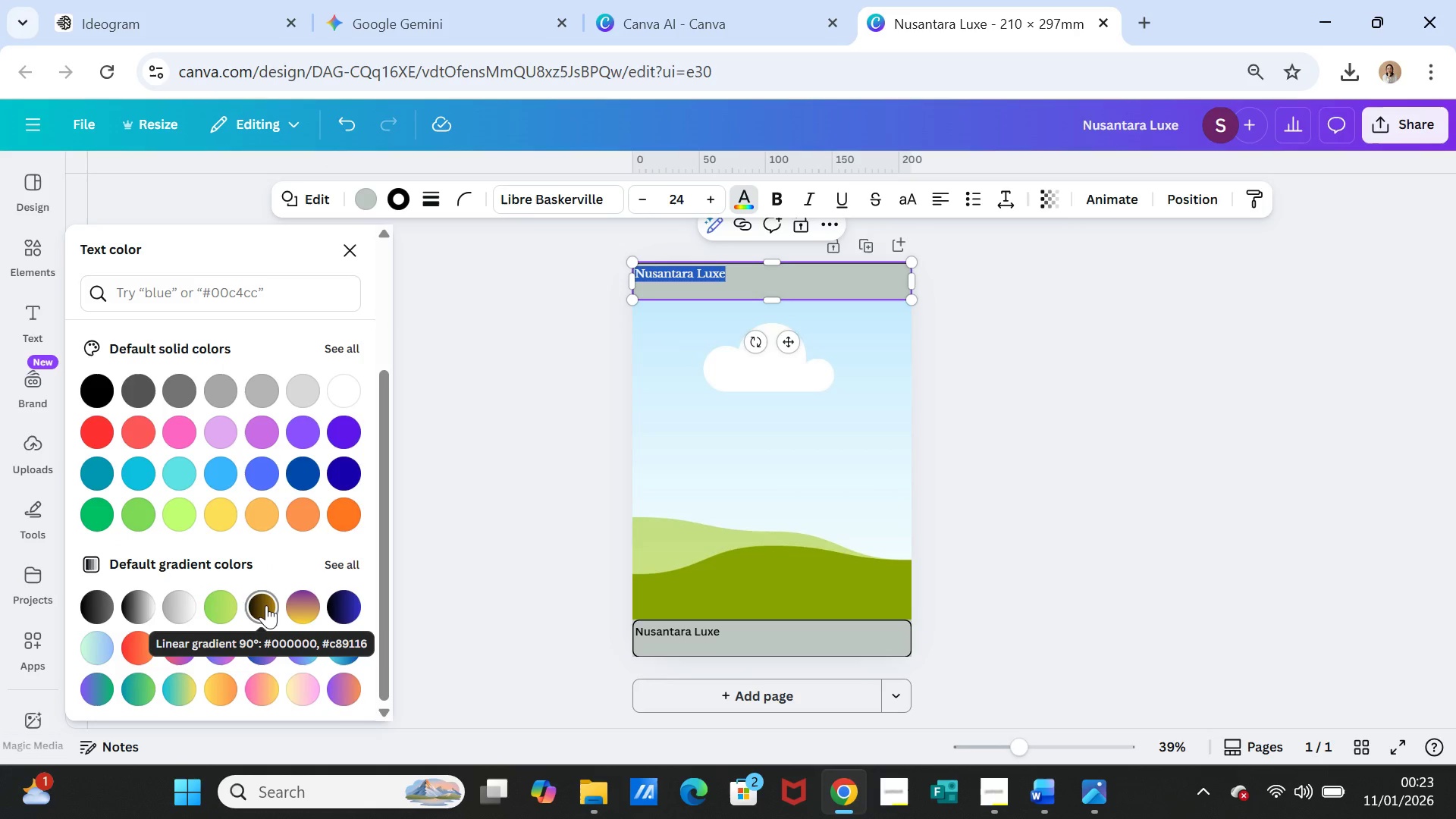 
left_click([266, 605])
 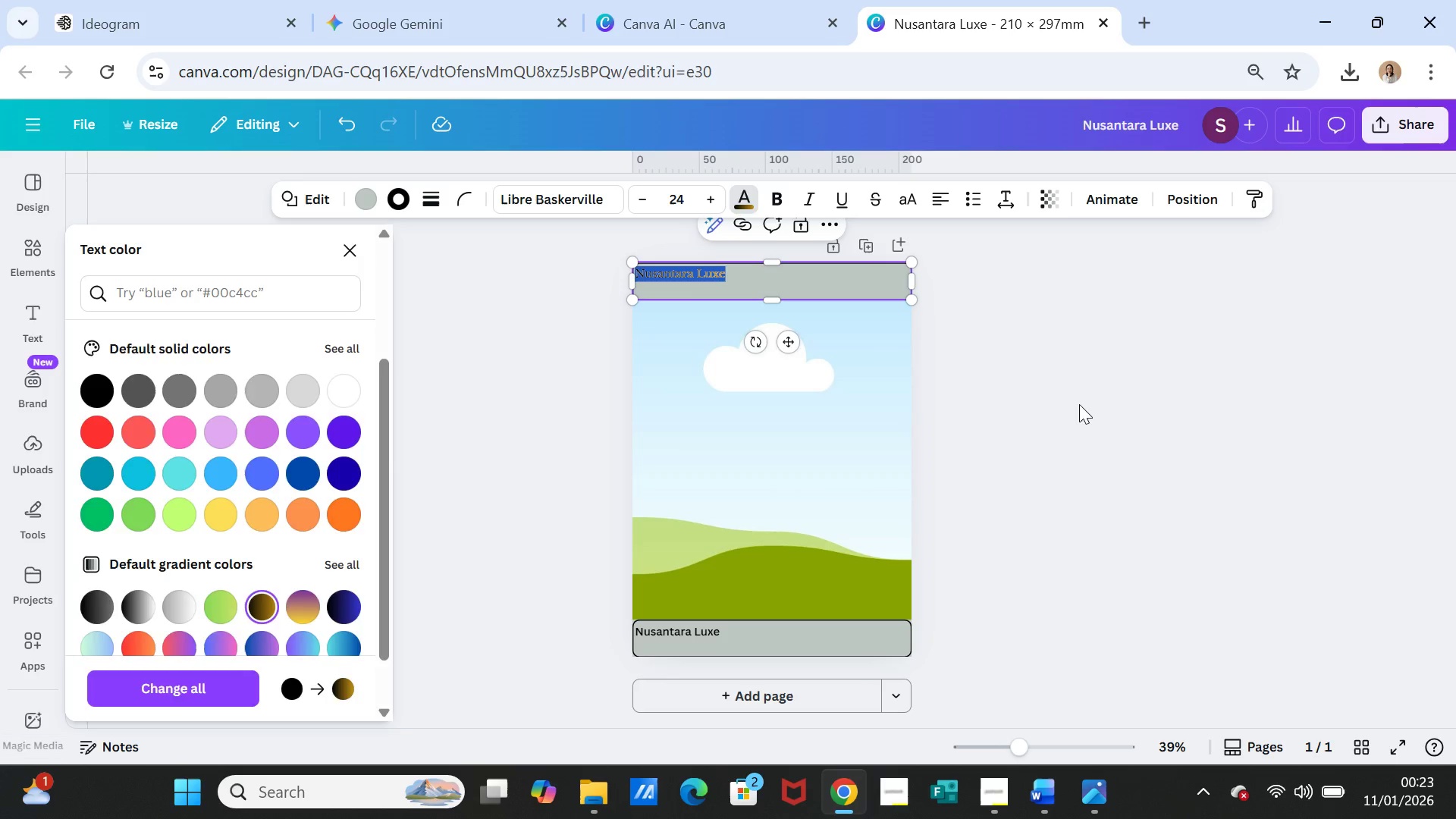 
double_click([981, 404])
 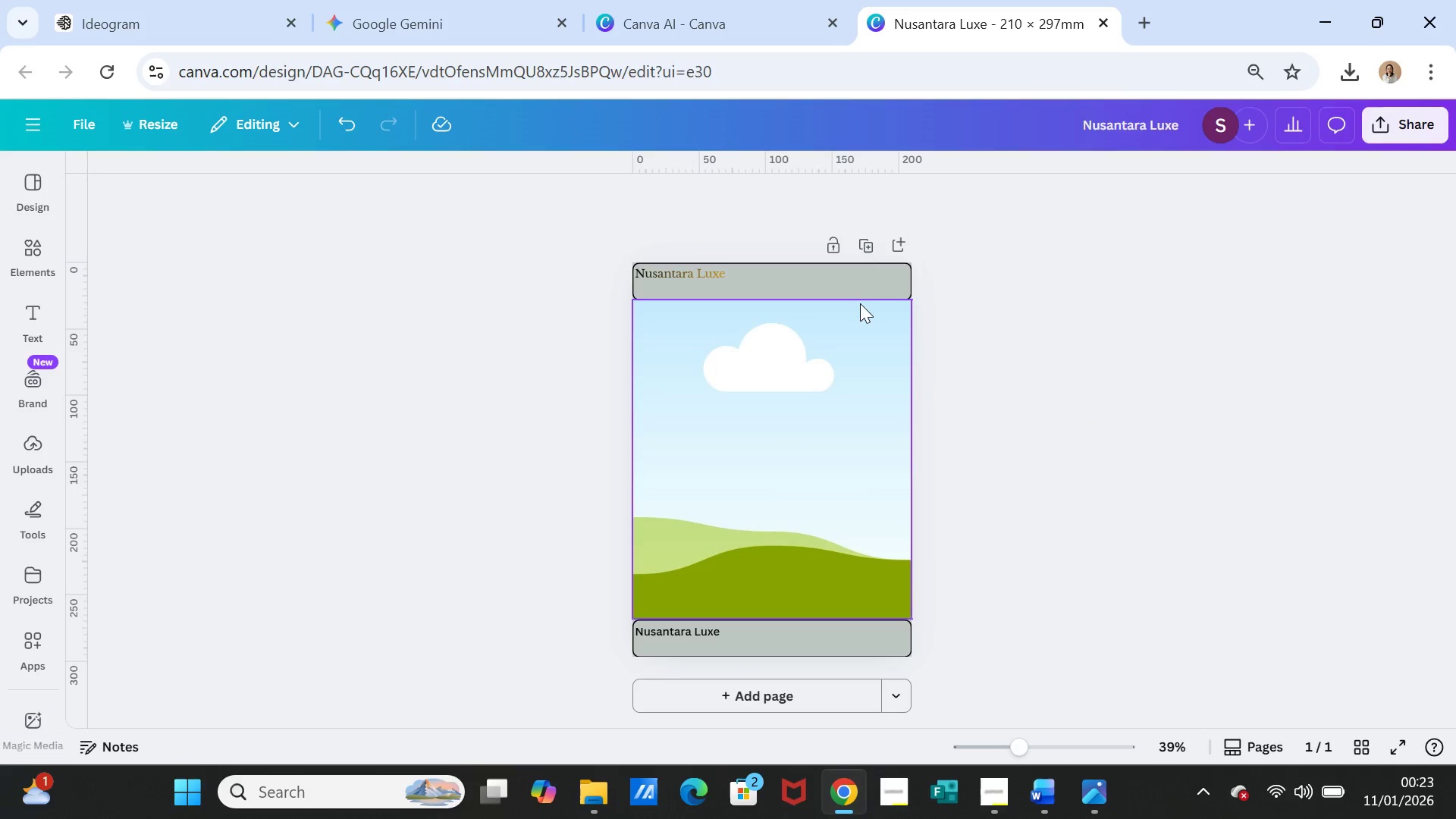 
left_click([860, 293])
 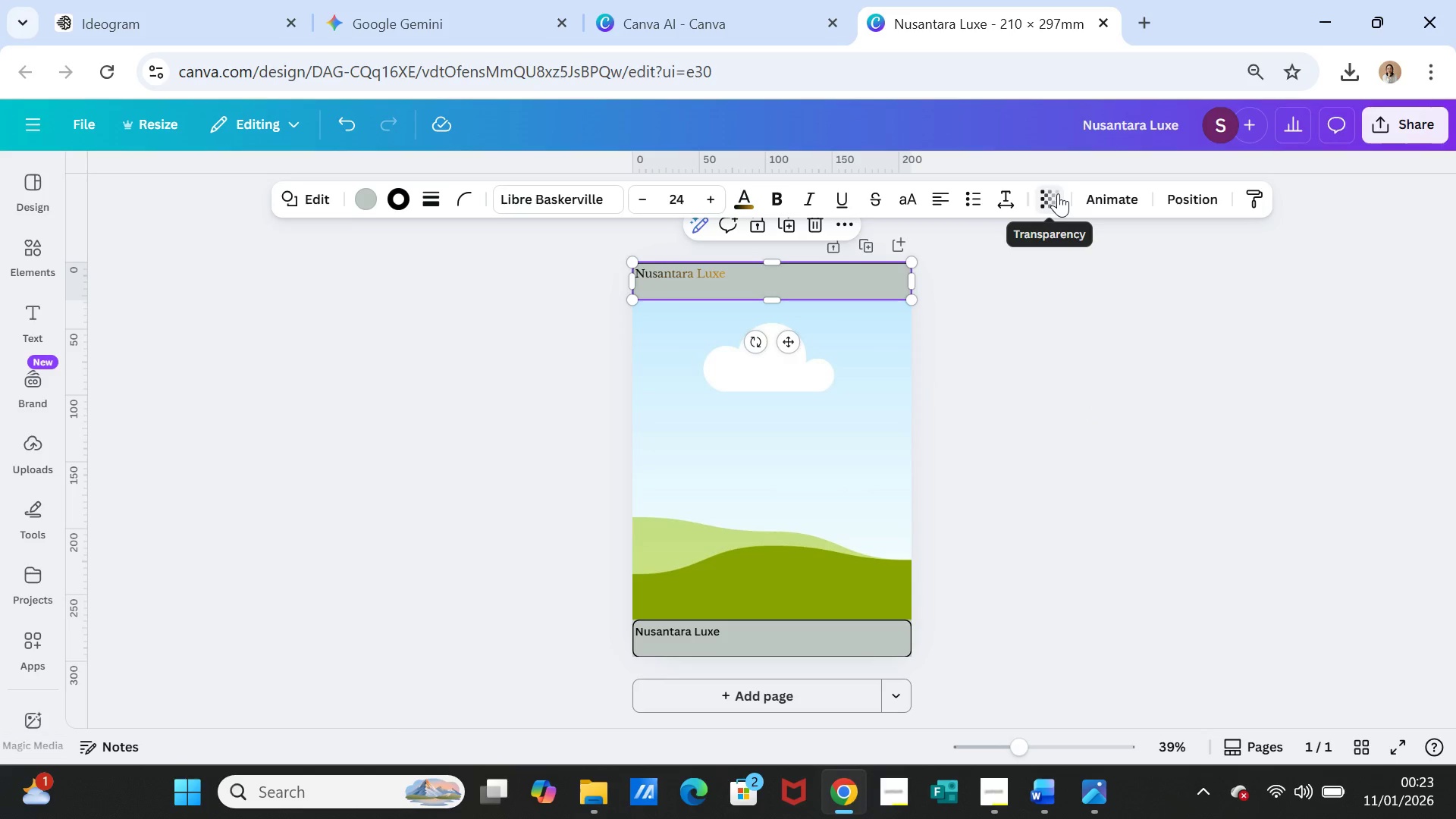 
left_click([1058, 193])
 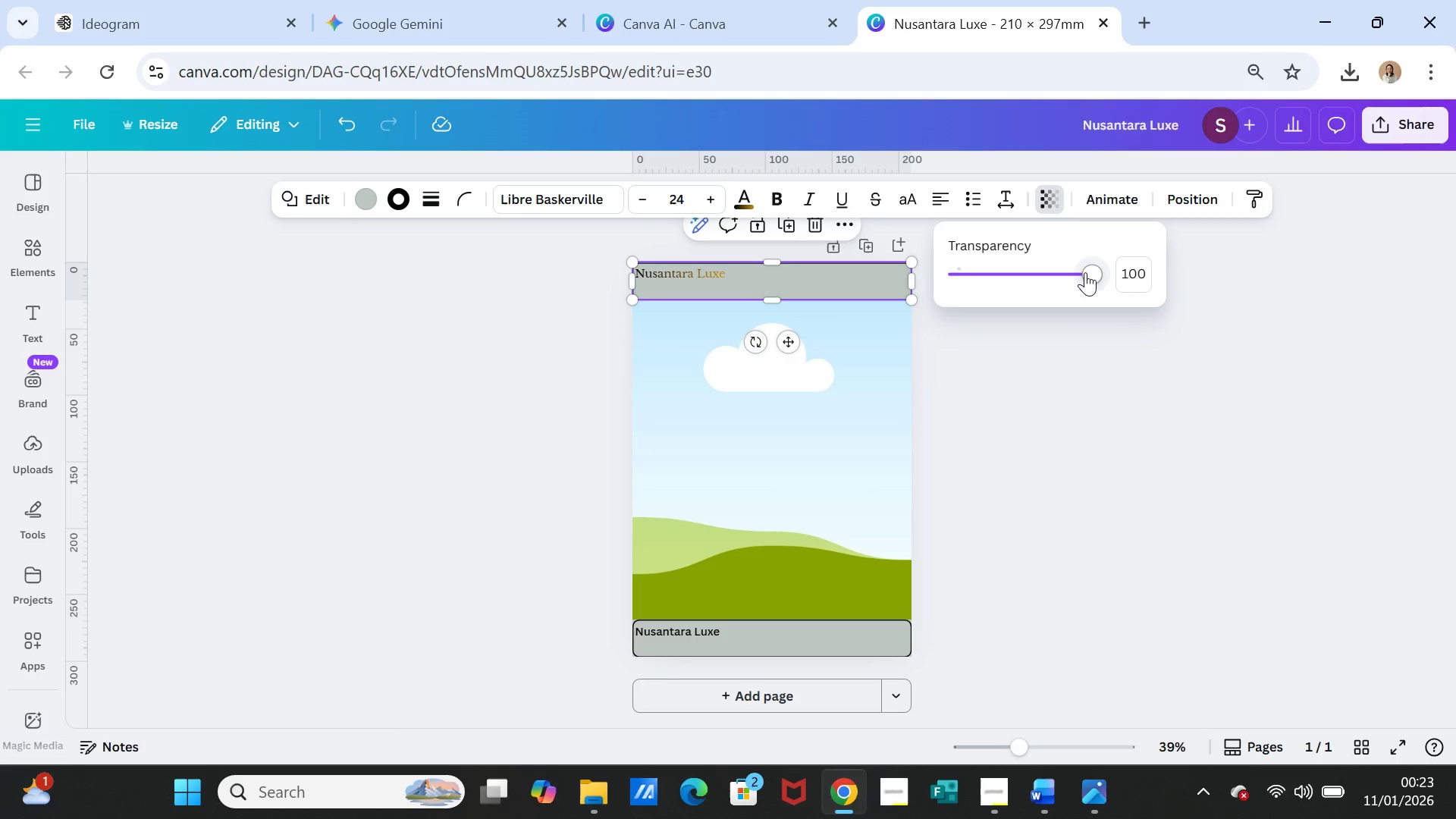 
left_click_drag(start_coordinate=[1087, 271], to_coordinate=[1032, 265])
 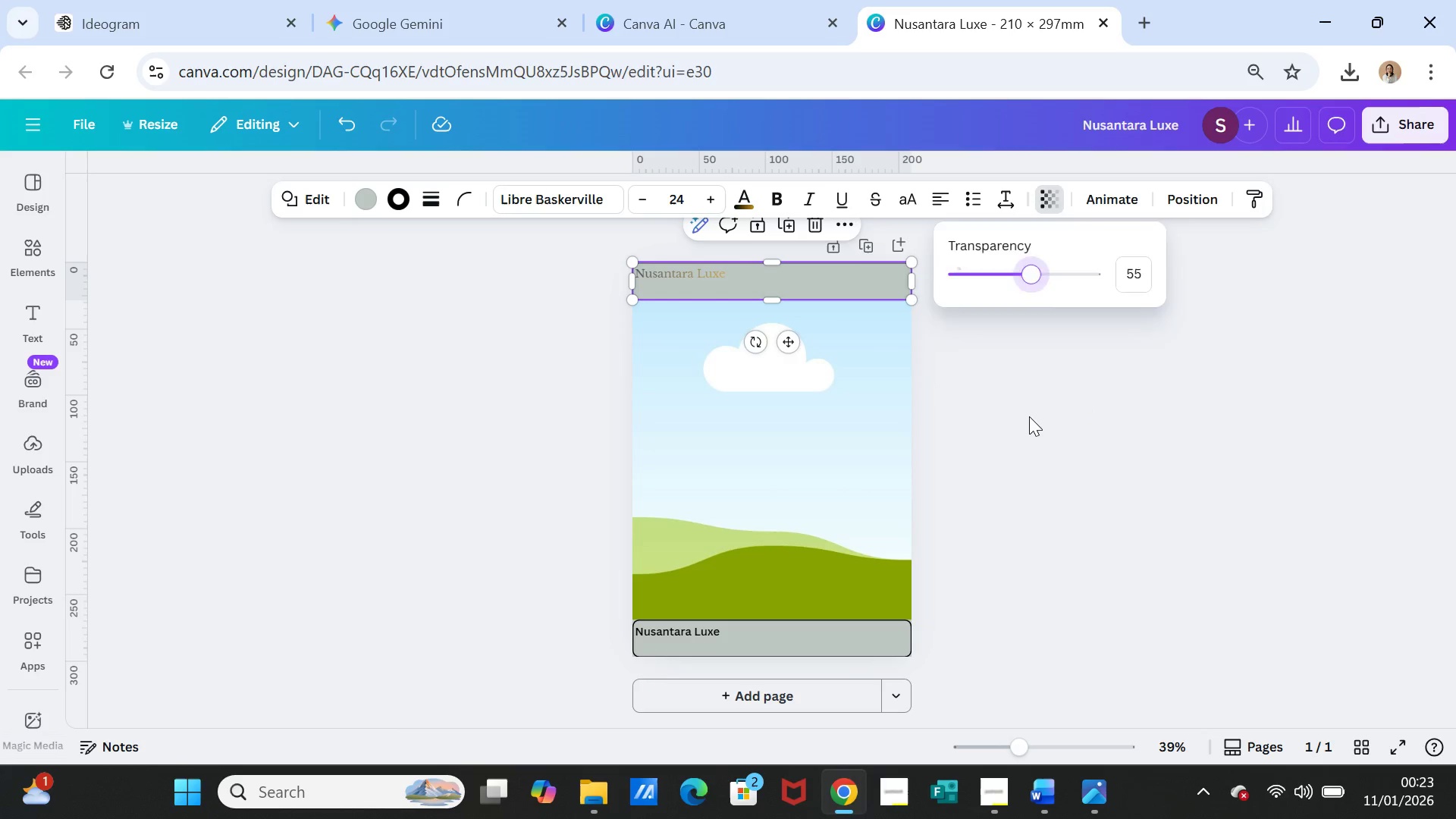 
left_click([1029, 416])
 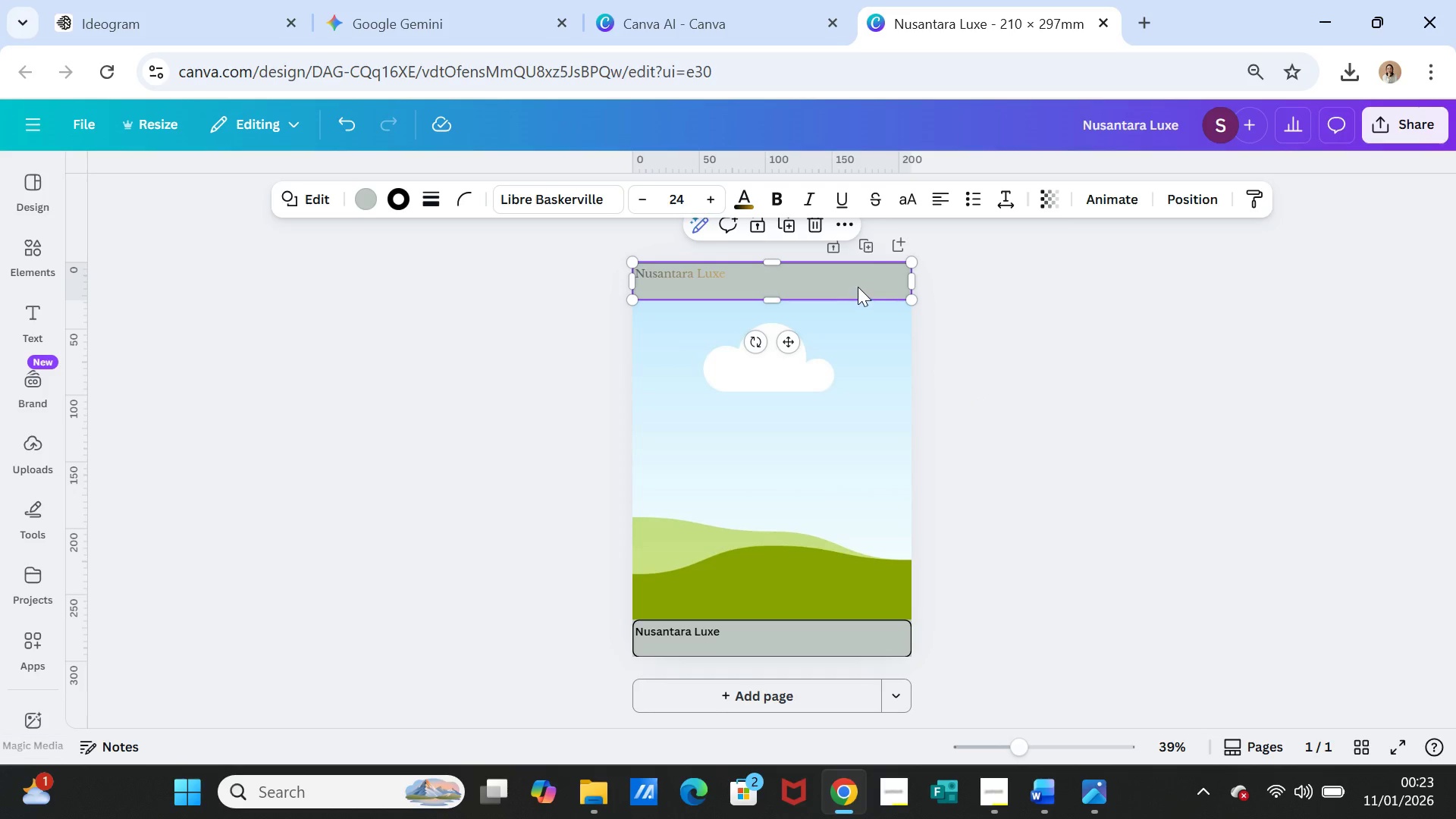 
left_click([858, 287])
 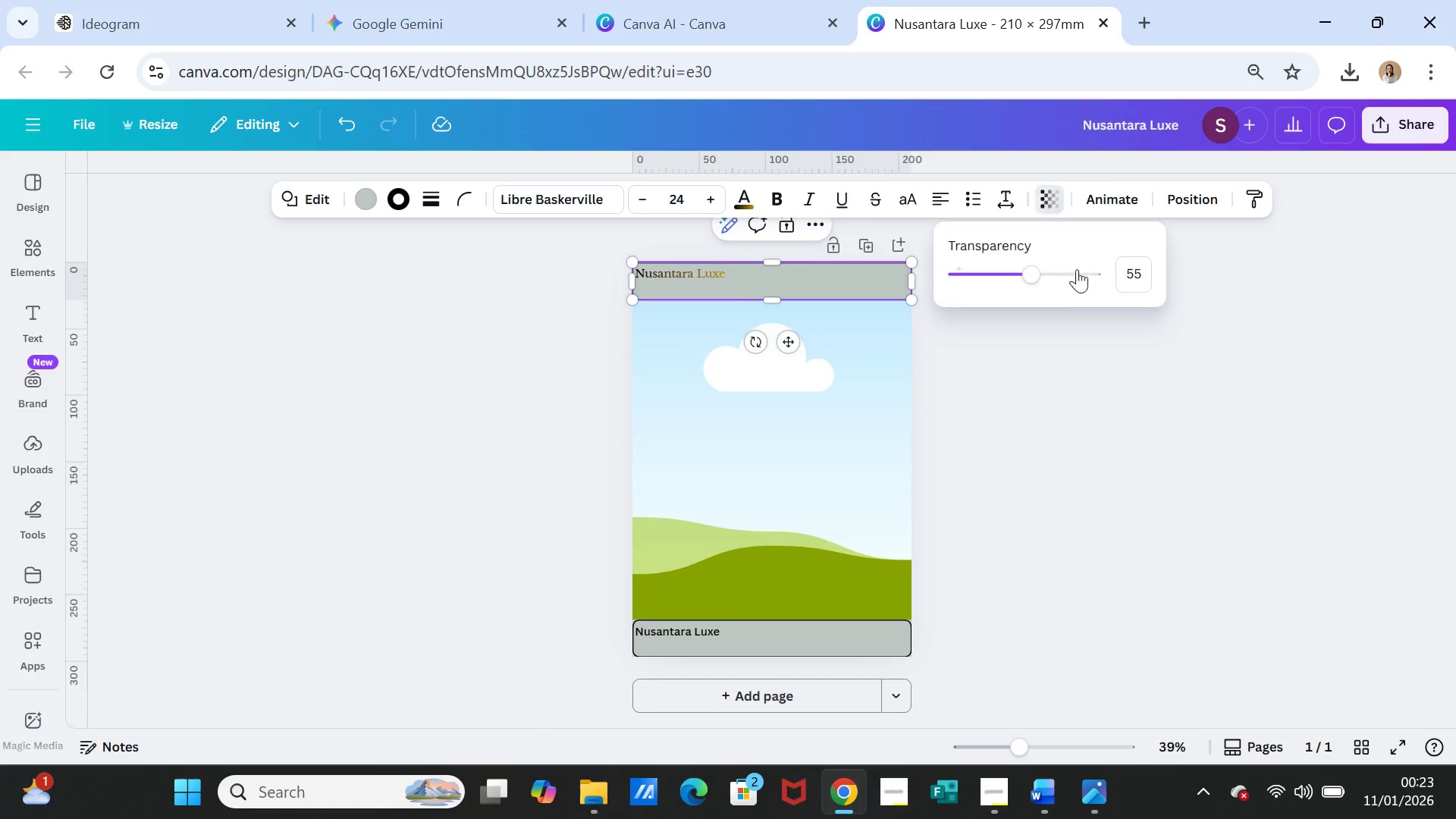 
left_click_drag(start_coordinate=[1036, 275], to_coordinate=[1109, 275])
 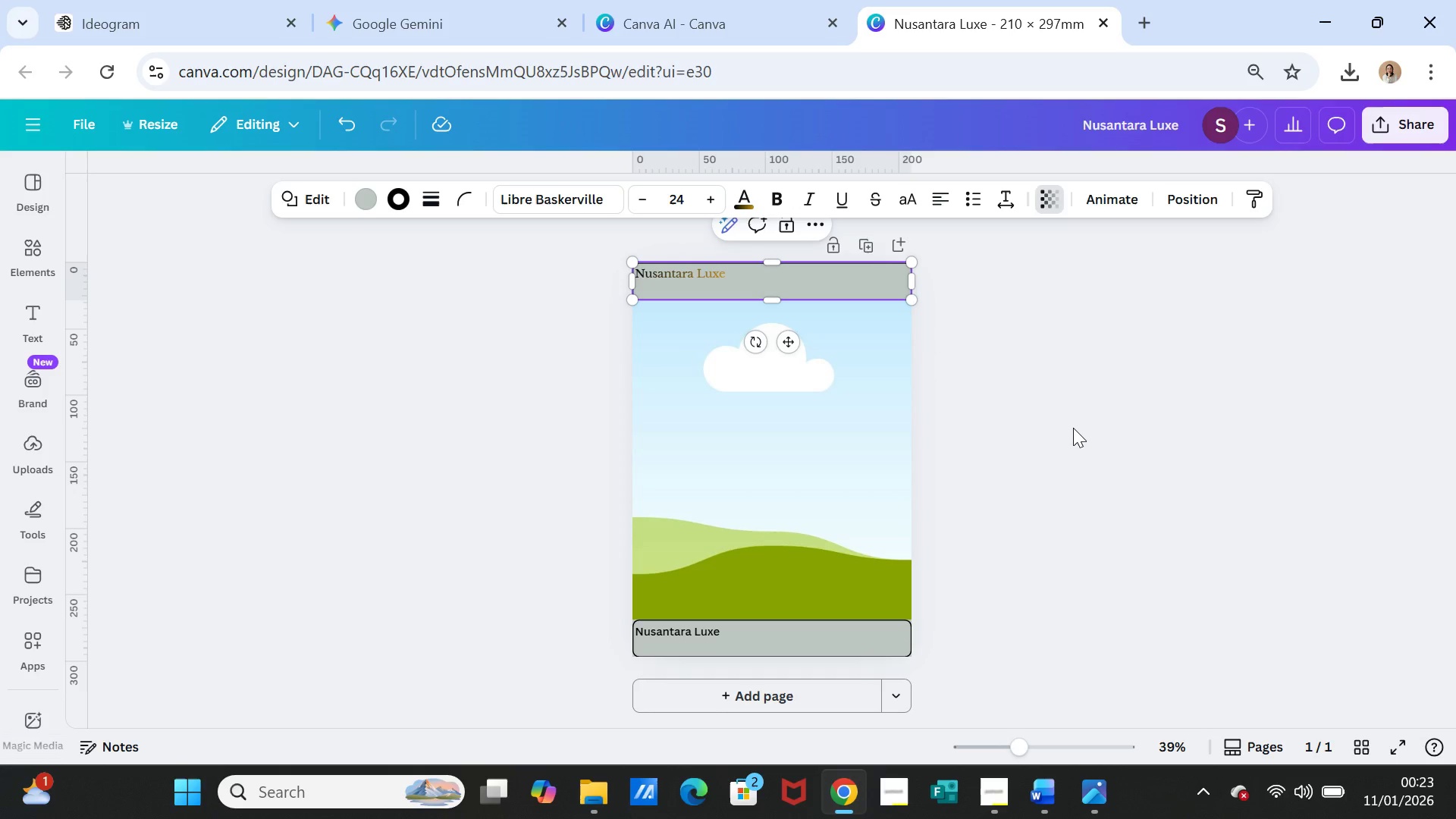 
left_click([1073, 428])
 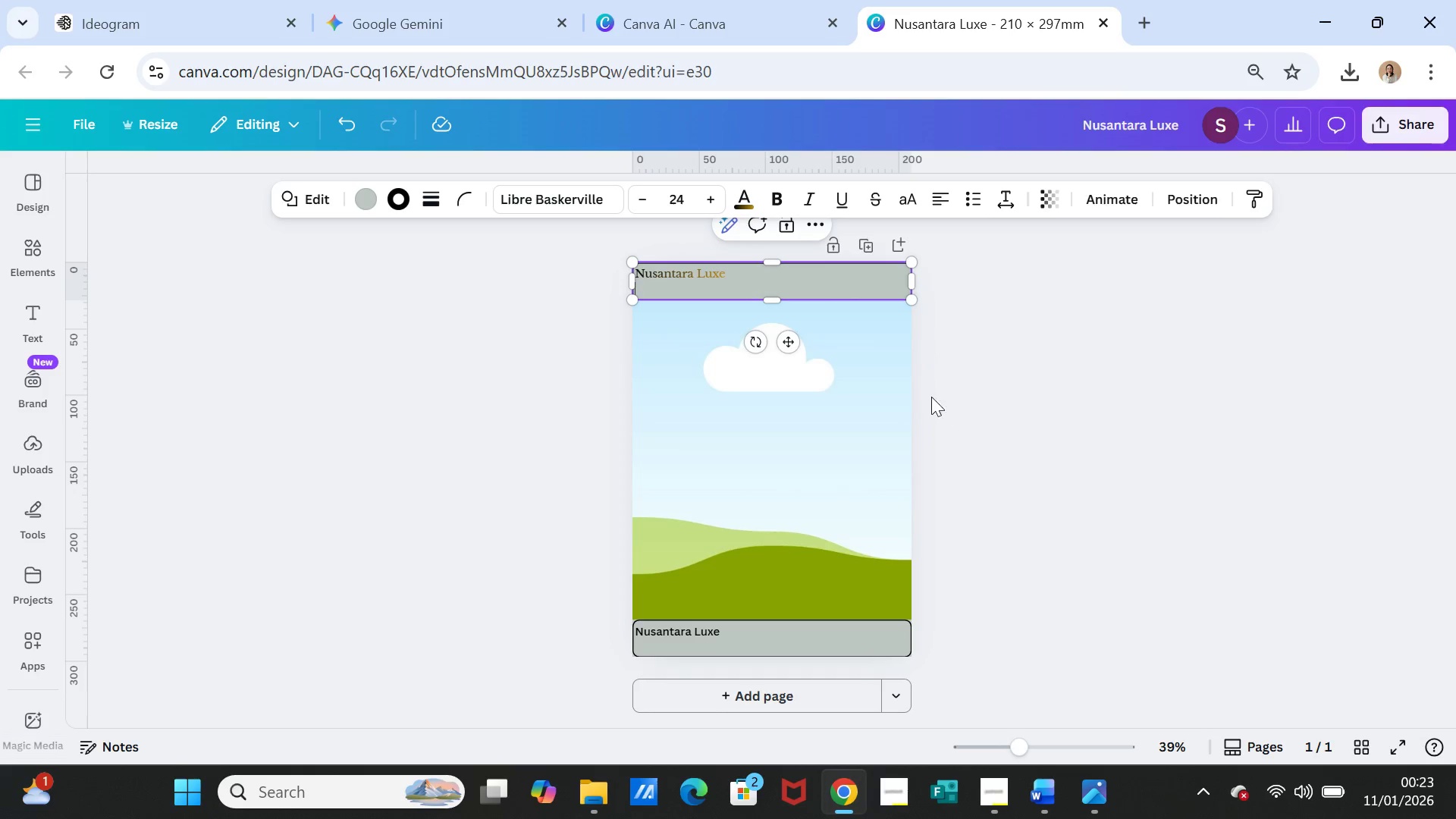 
left_click([993, 791])